 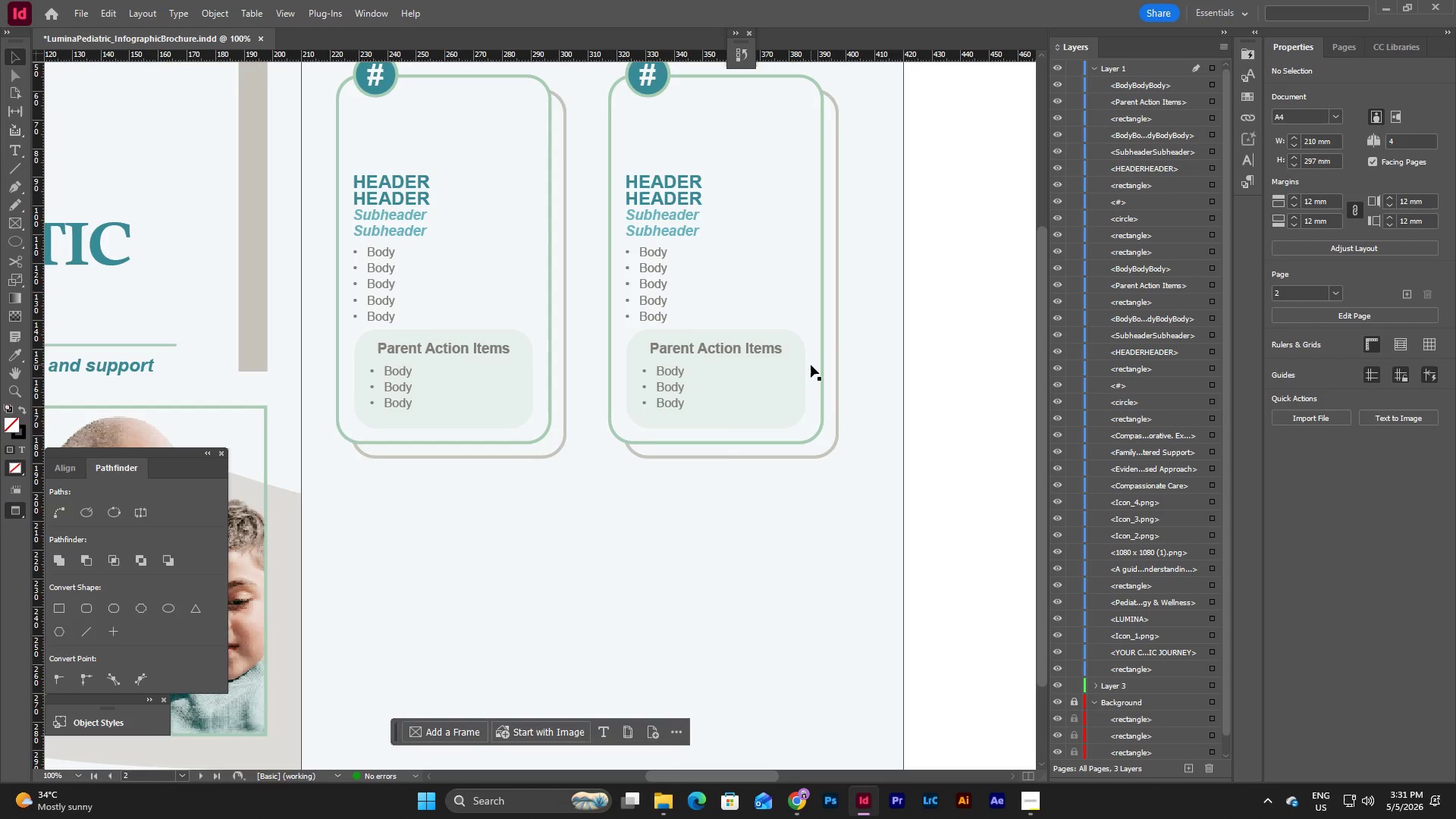 
left_click([855, 522])
 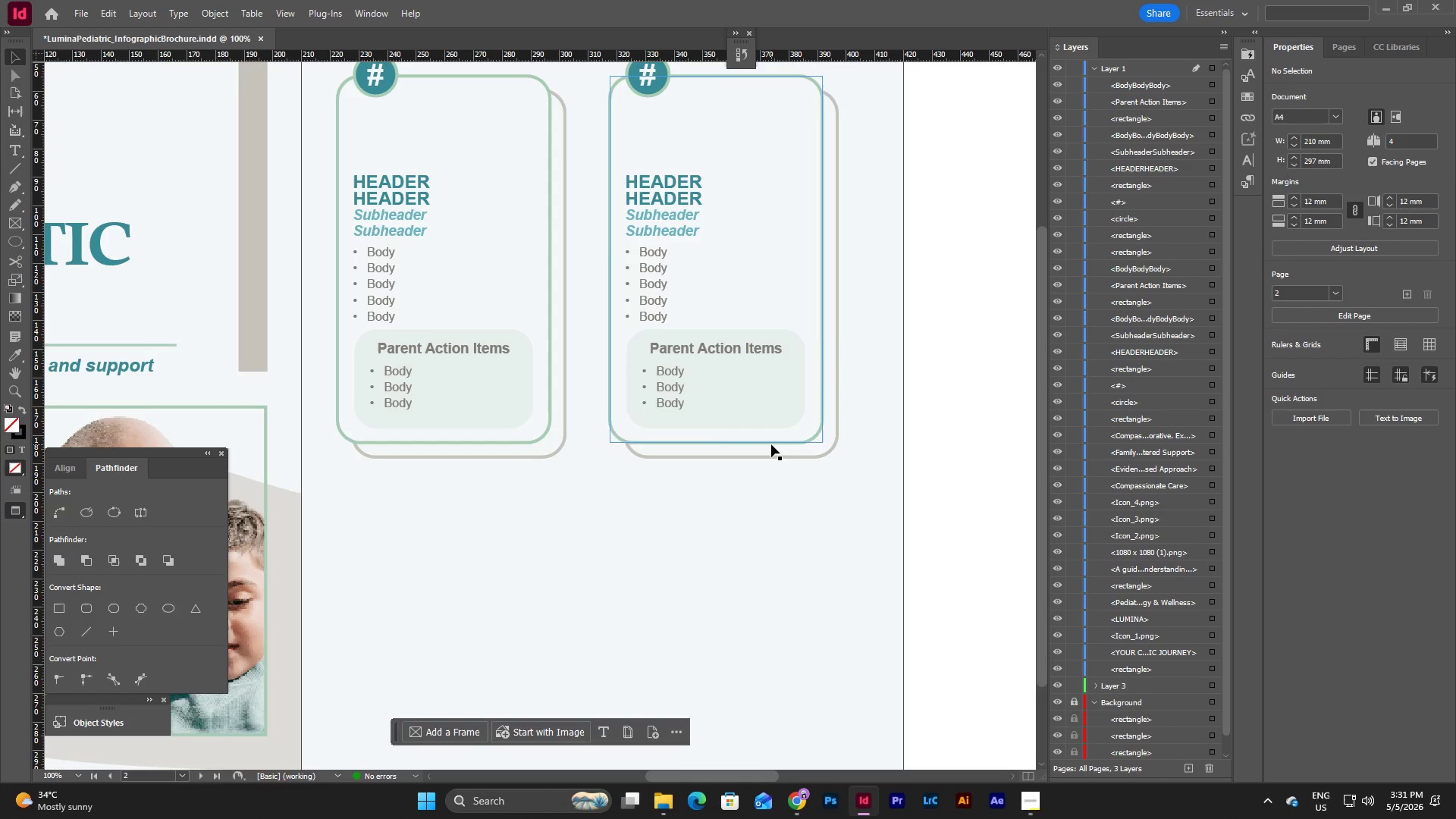 
left_click([771, 444])
 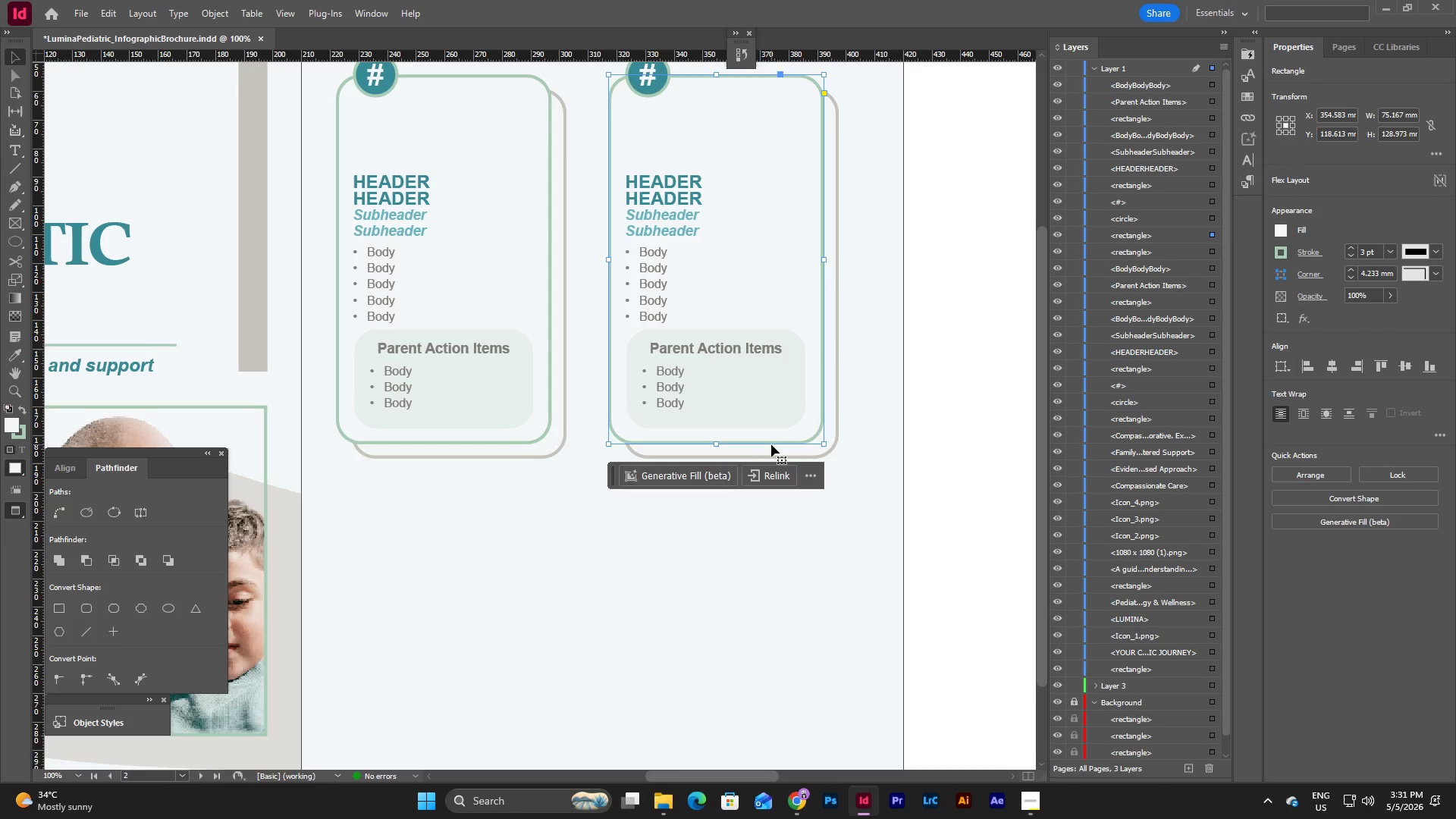 
key(Control+C)
 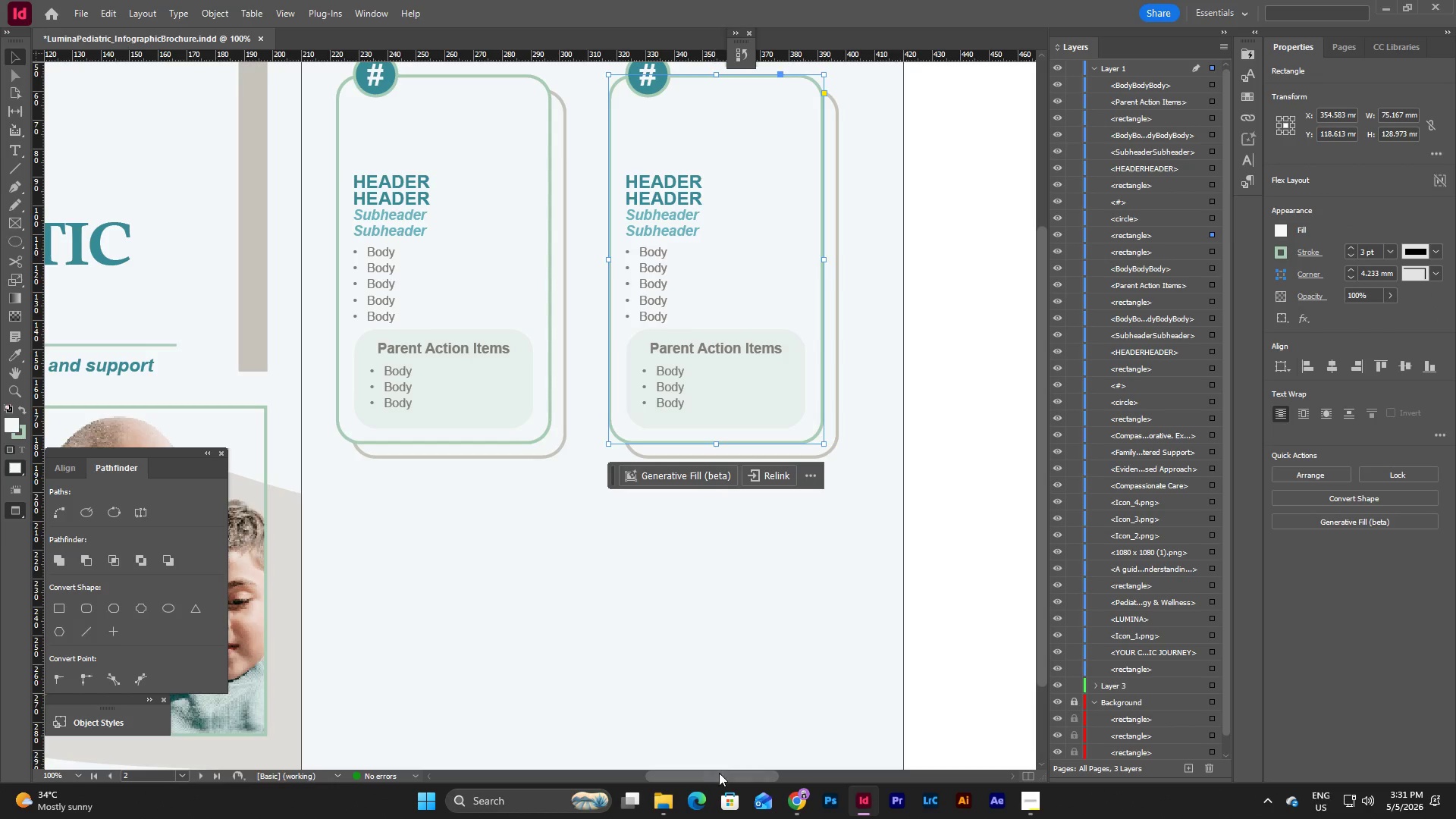 
left_click_drag(start_coordinate=[720, 776], to_coordinate=[764, 768])
 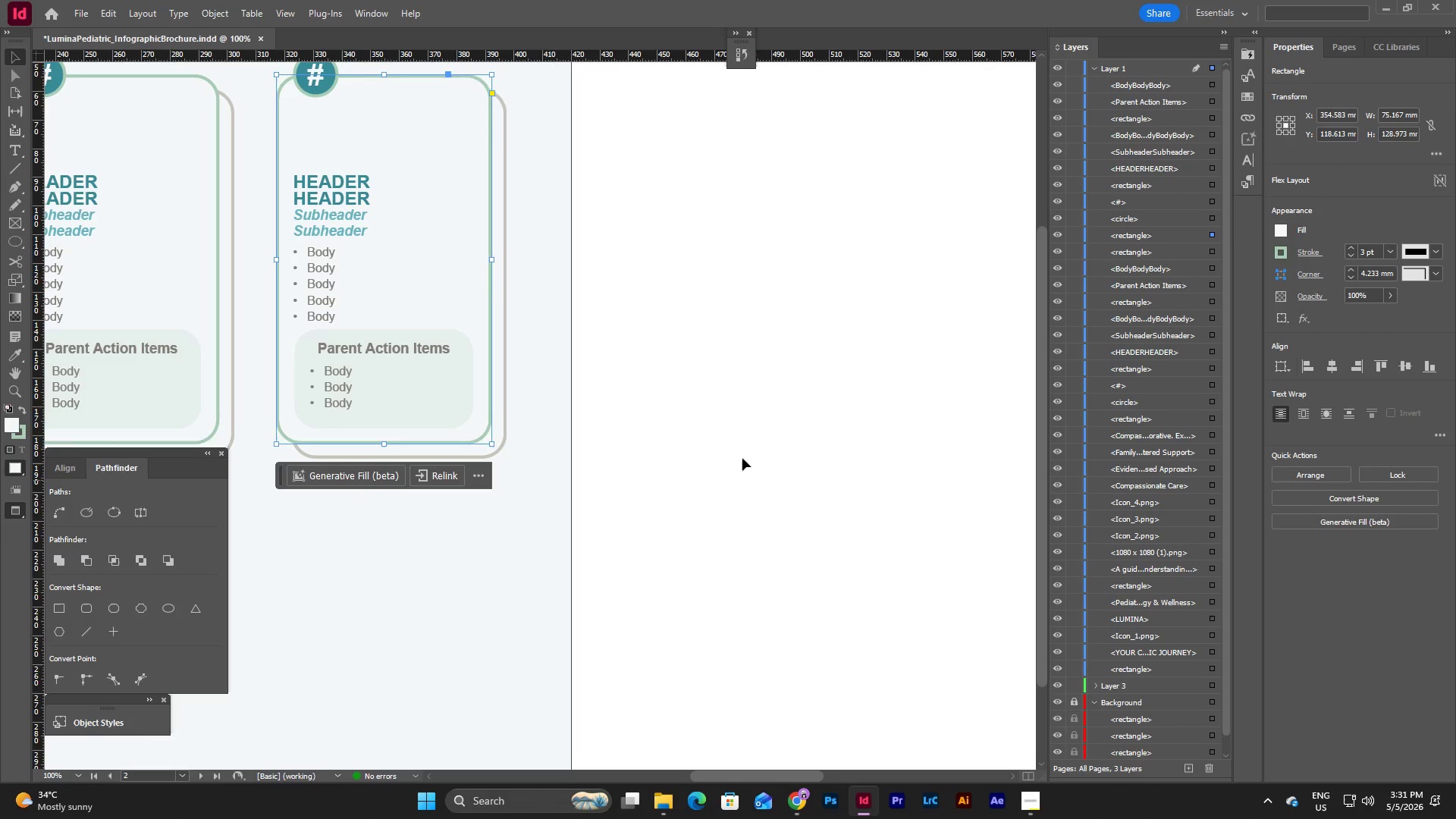 
left_click([742, 457])
 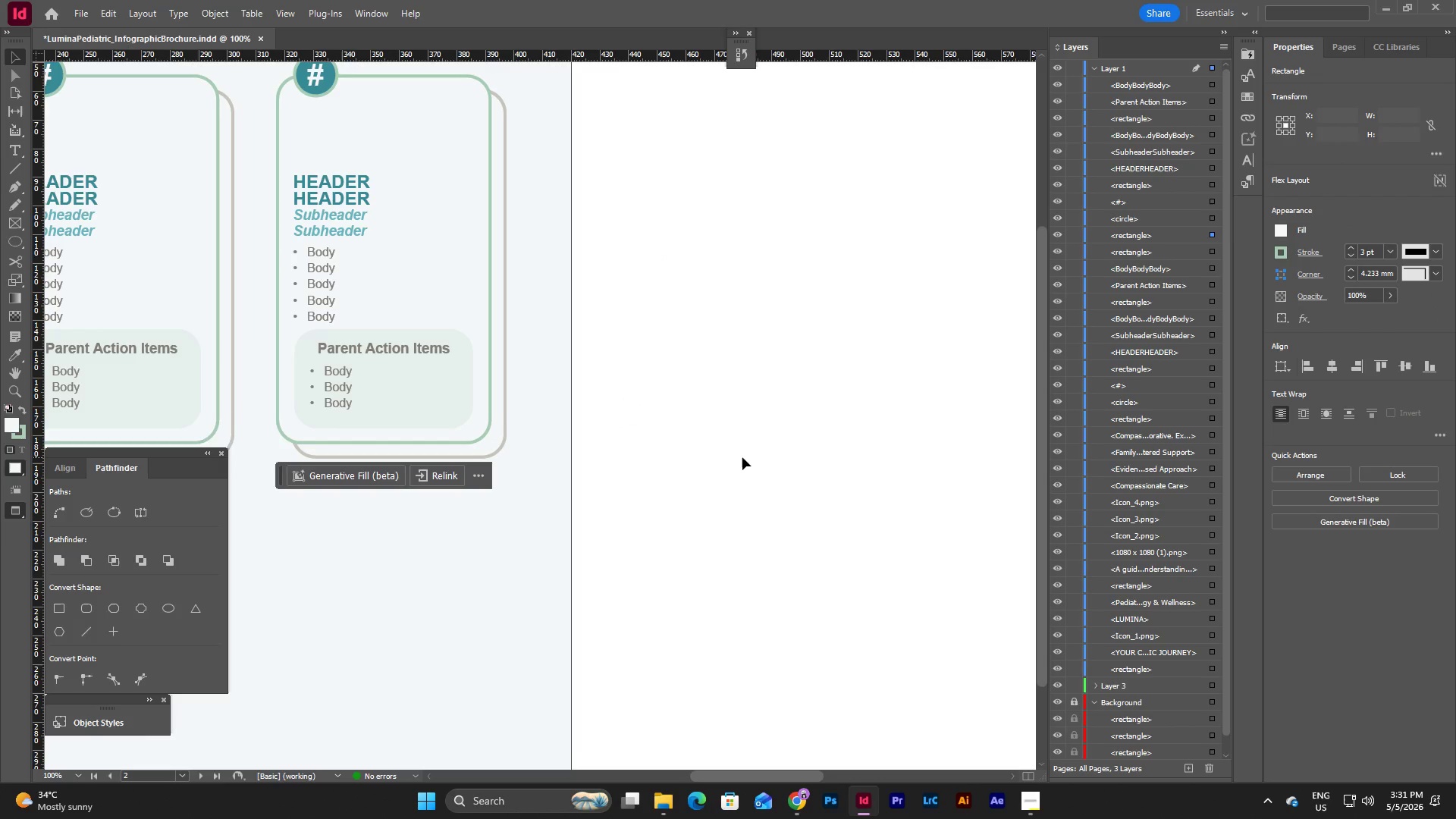 
key(Control+V)
 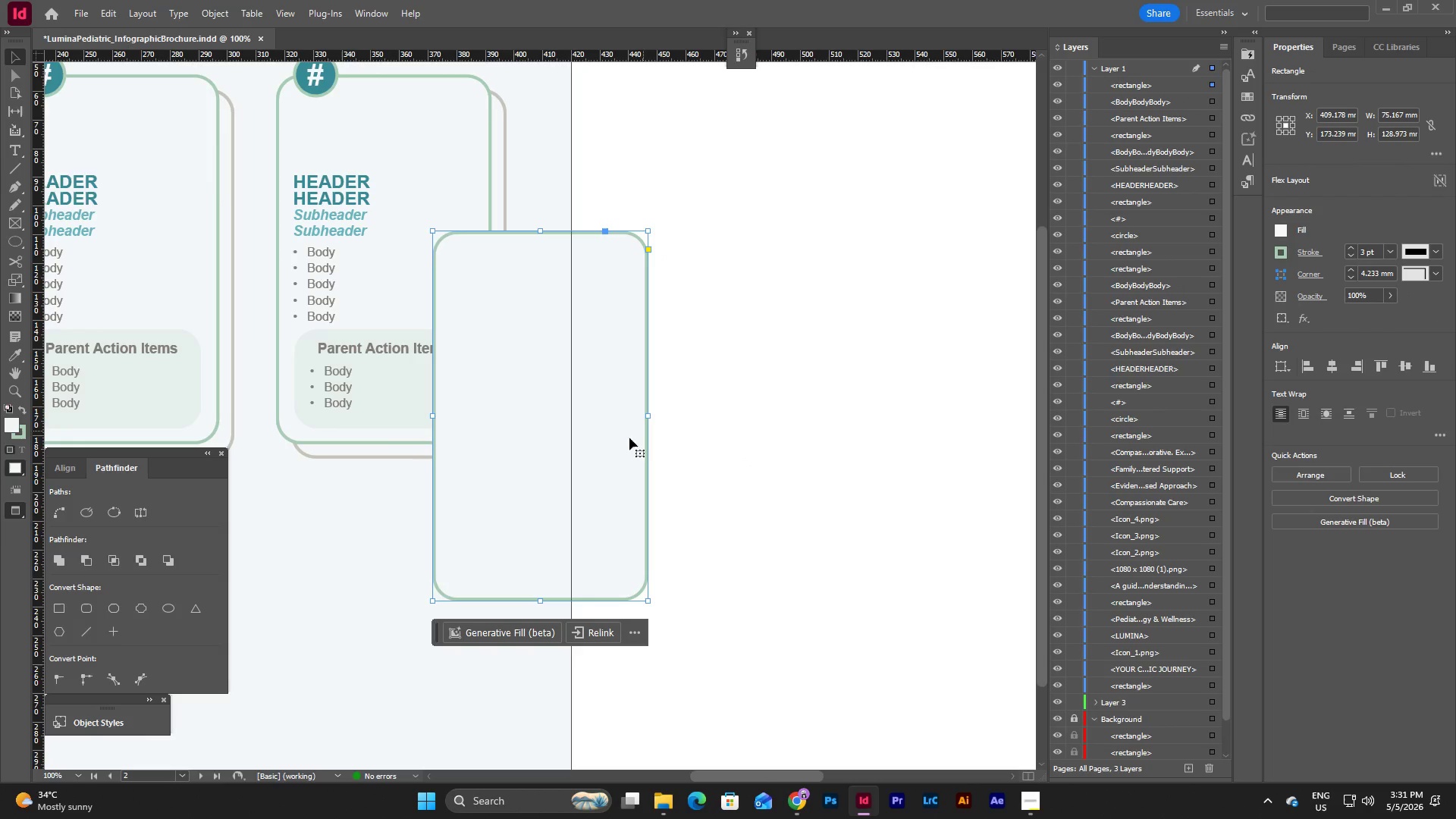 
left_click_drag(start_coordinate=[614, 445], to_coordinate=[842, 477])
 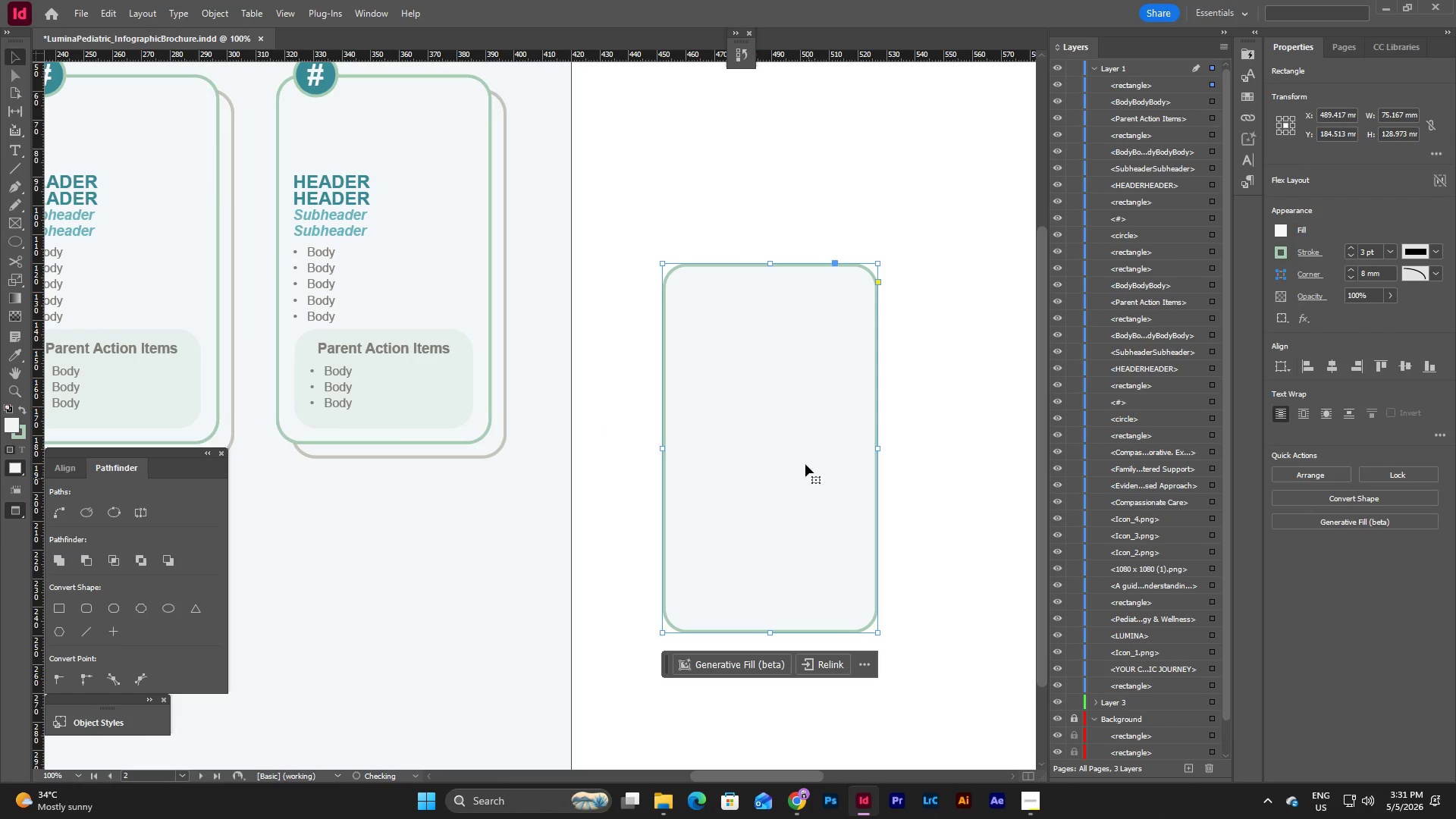 
left_click_drag(start_coordinate=[805, 460], to_coordinate=[805, 474])
 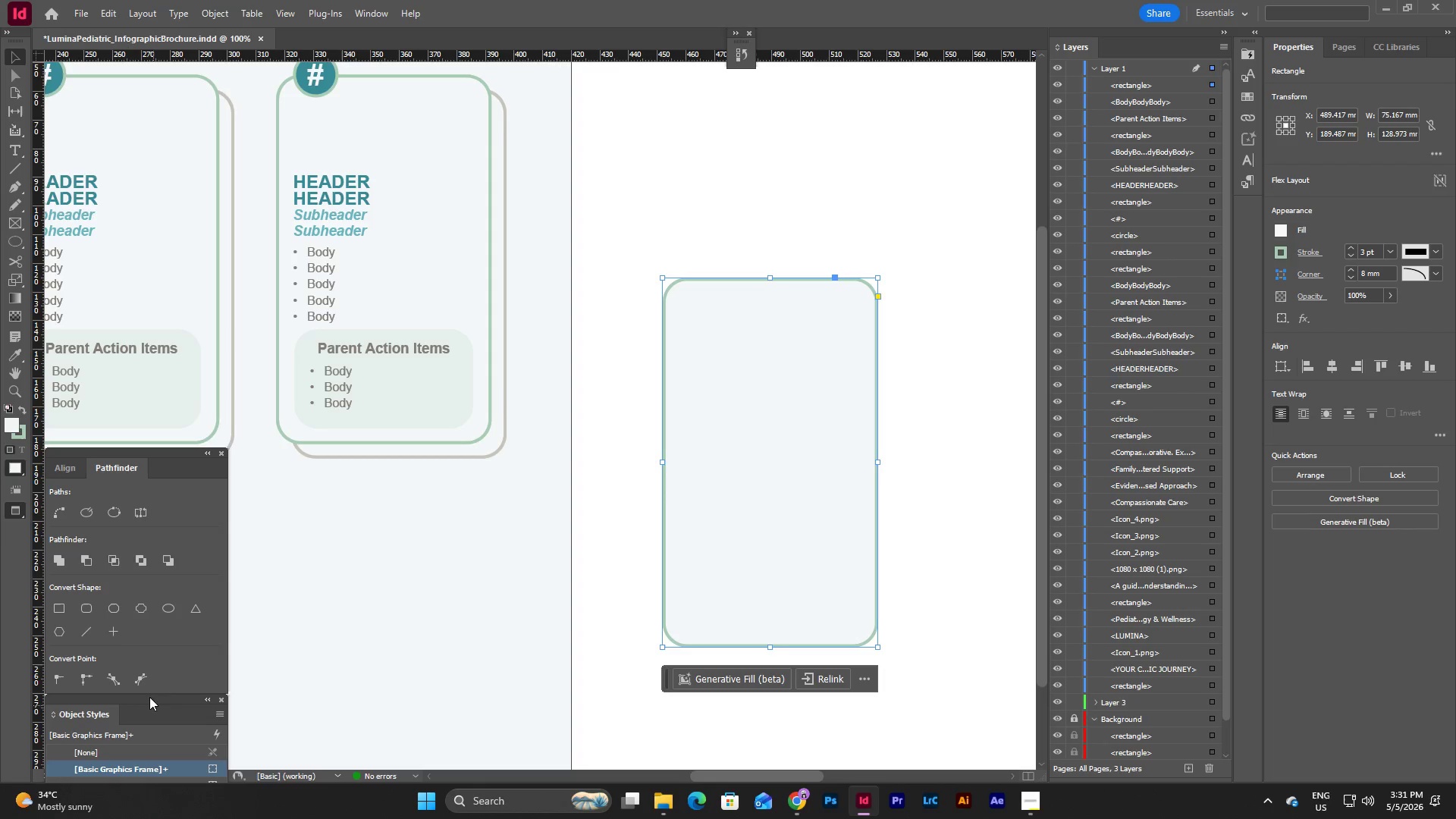 
scroll: coordinate [149, 730], scroll_direction: down, amount: 2.0
 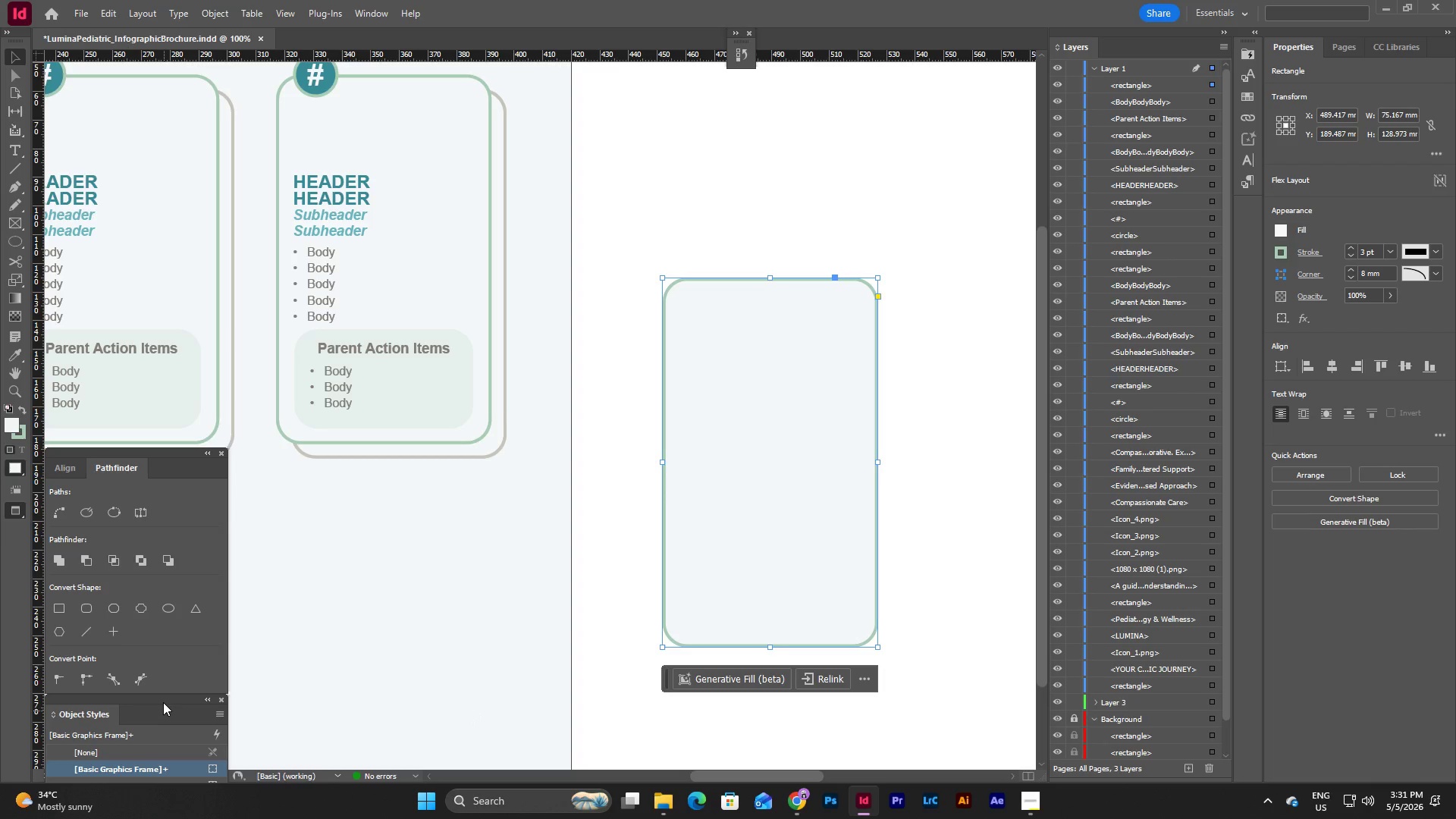 
left_click_drag(start_coordinate=[163, 702], to_coordinate=[360, 510])
 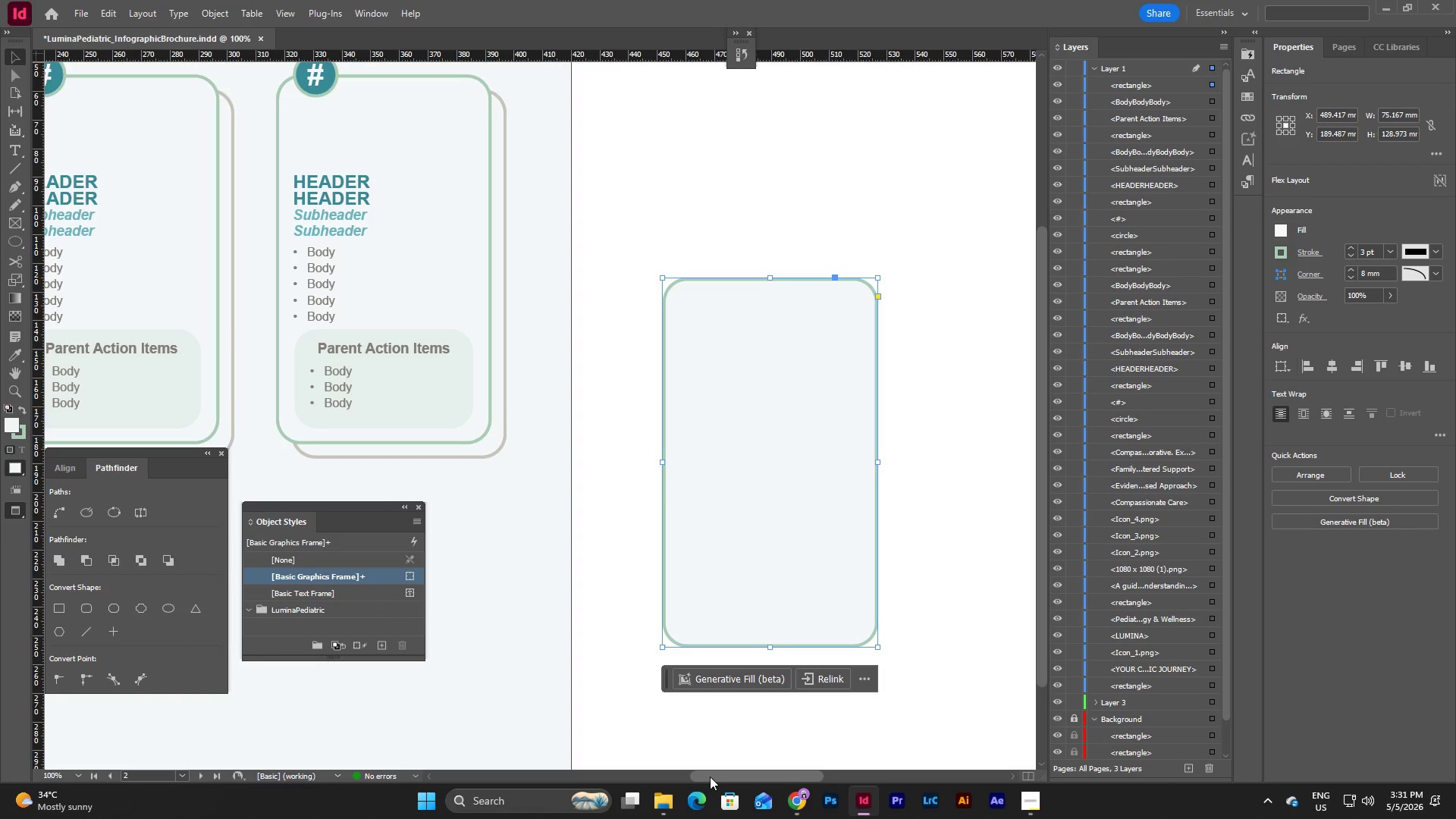 
left_click_drag(start_coordinate=[710, 777], to_coordinate=[634, 772])
 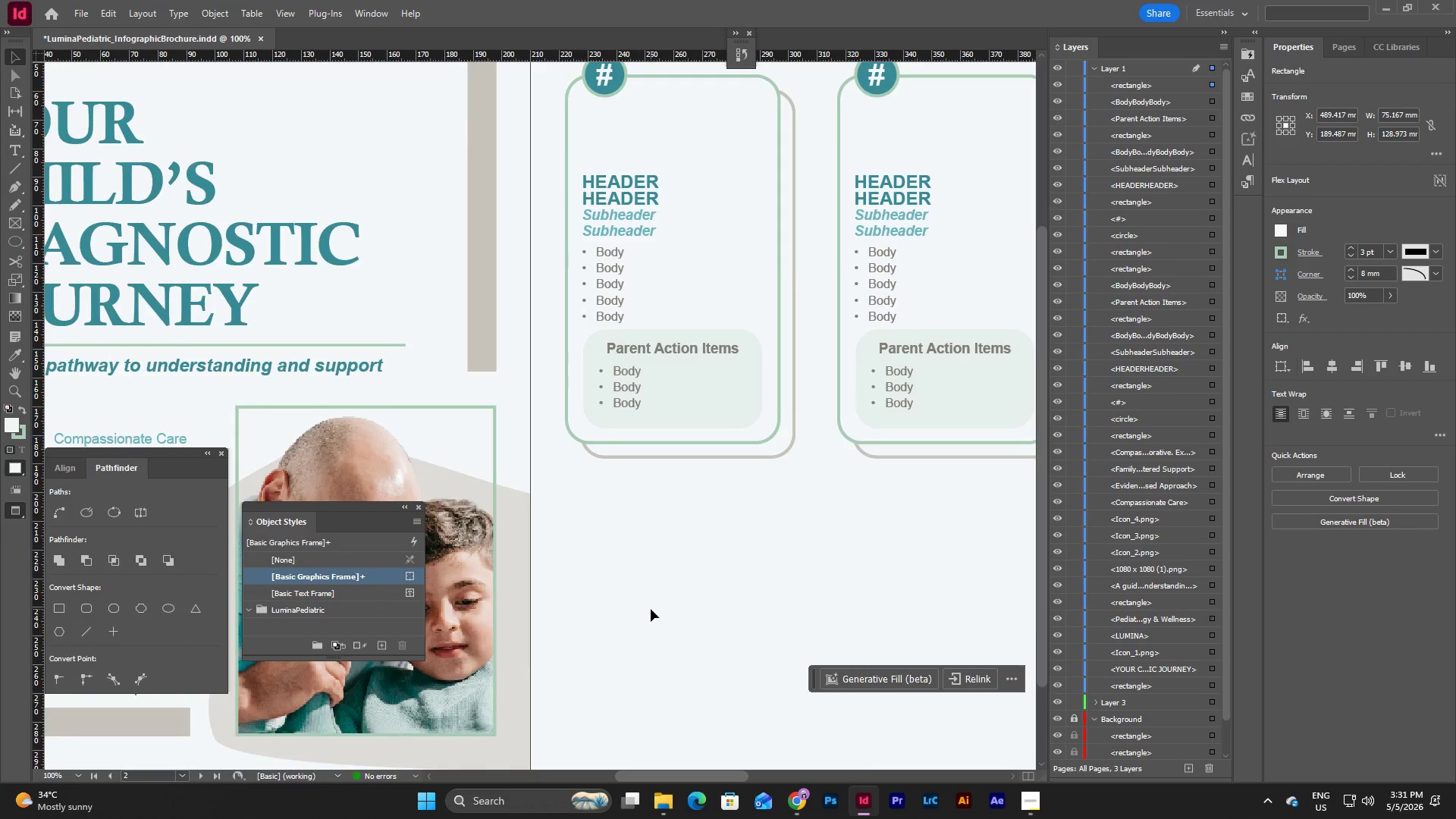 
scroll: coordinate [651, 609], scroll_direction: up, amount: 3.0
 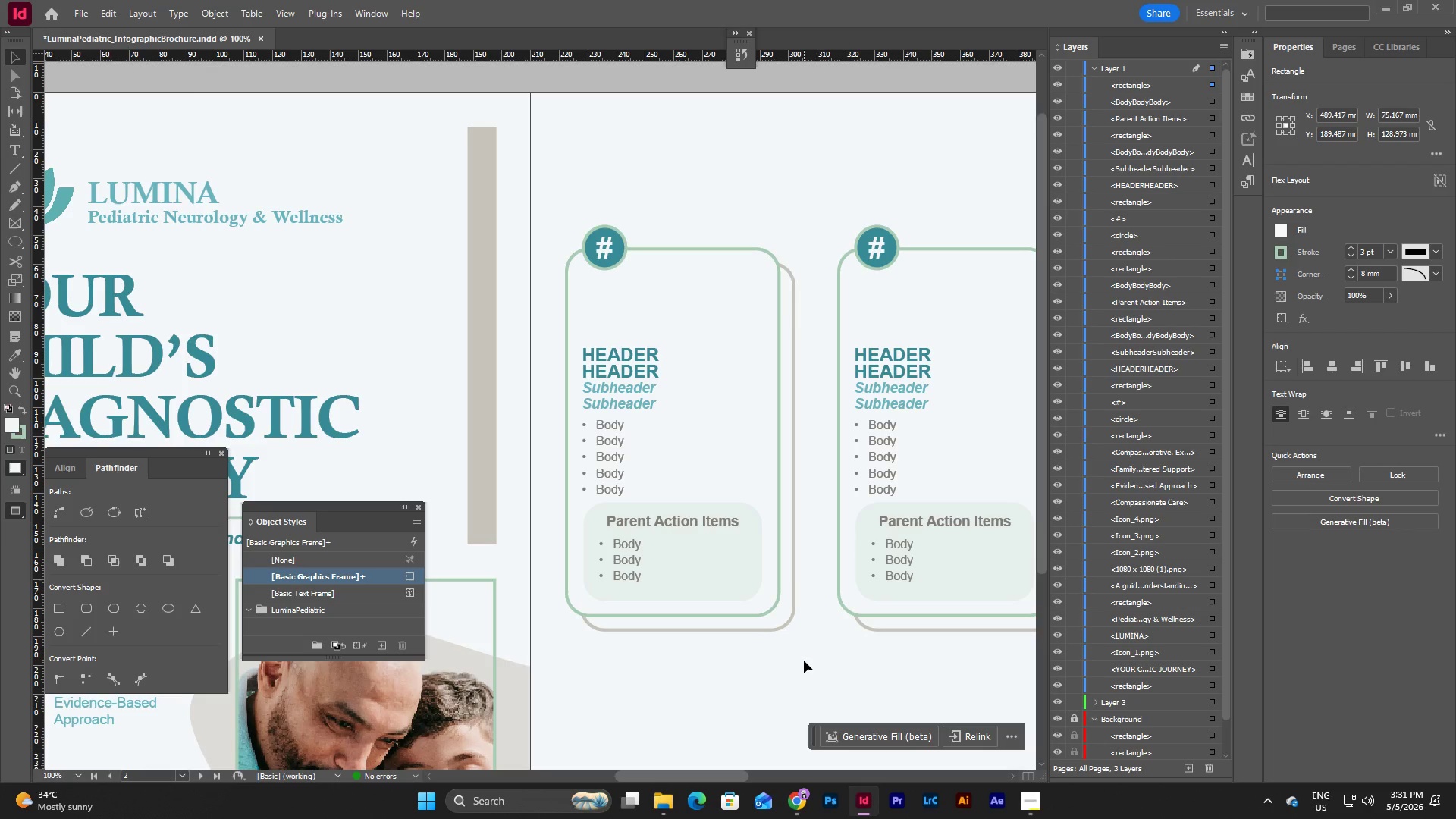 
wait(37.32)
 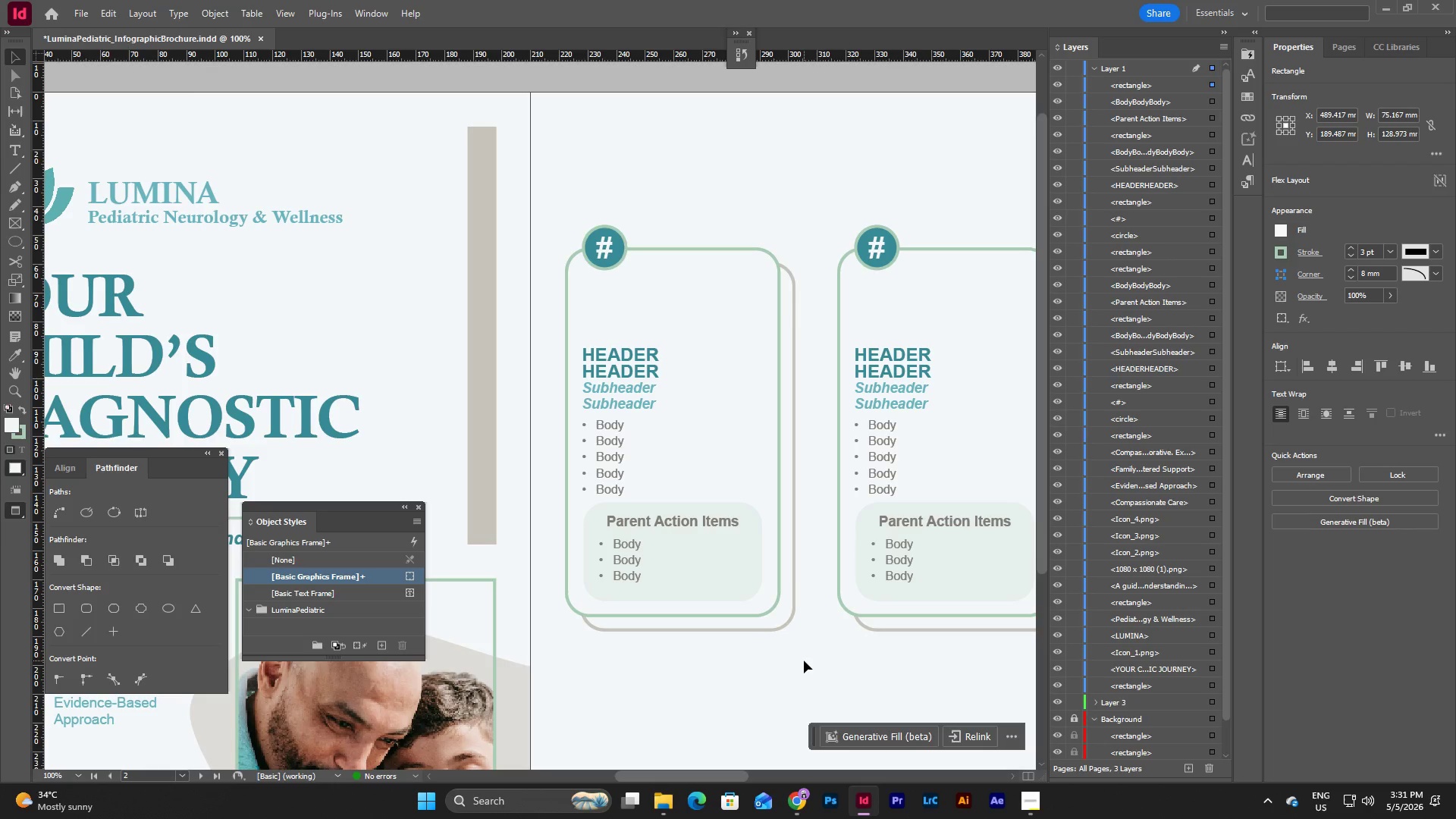 
left_click([771, 644])
 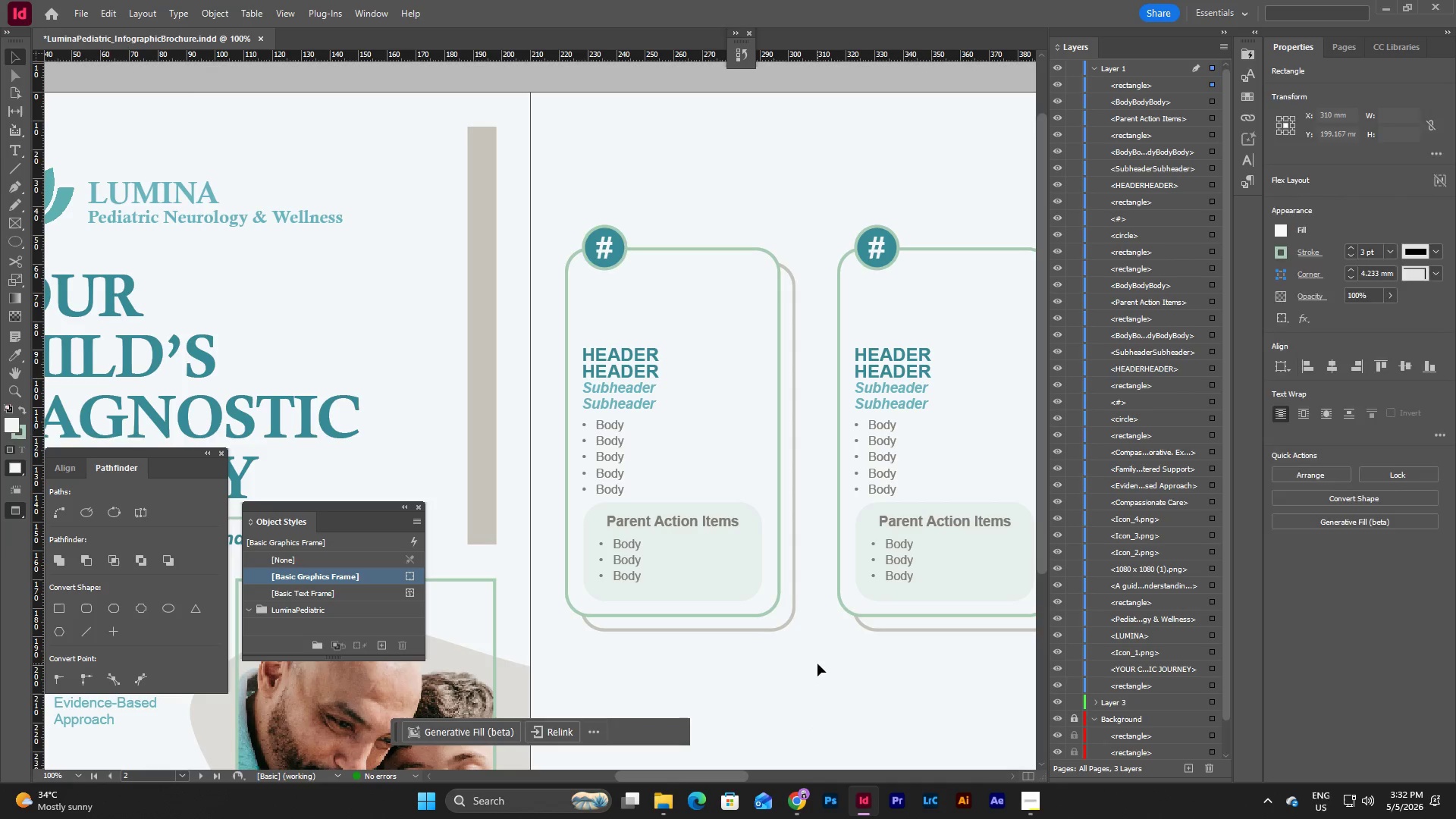 
left_click_drag(start_coordinate=[817, 664], to_coordinate=[743, 723])
 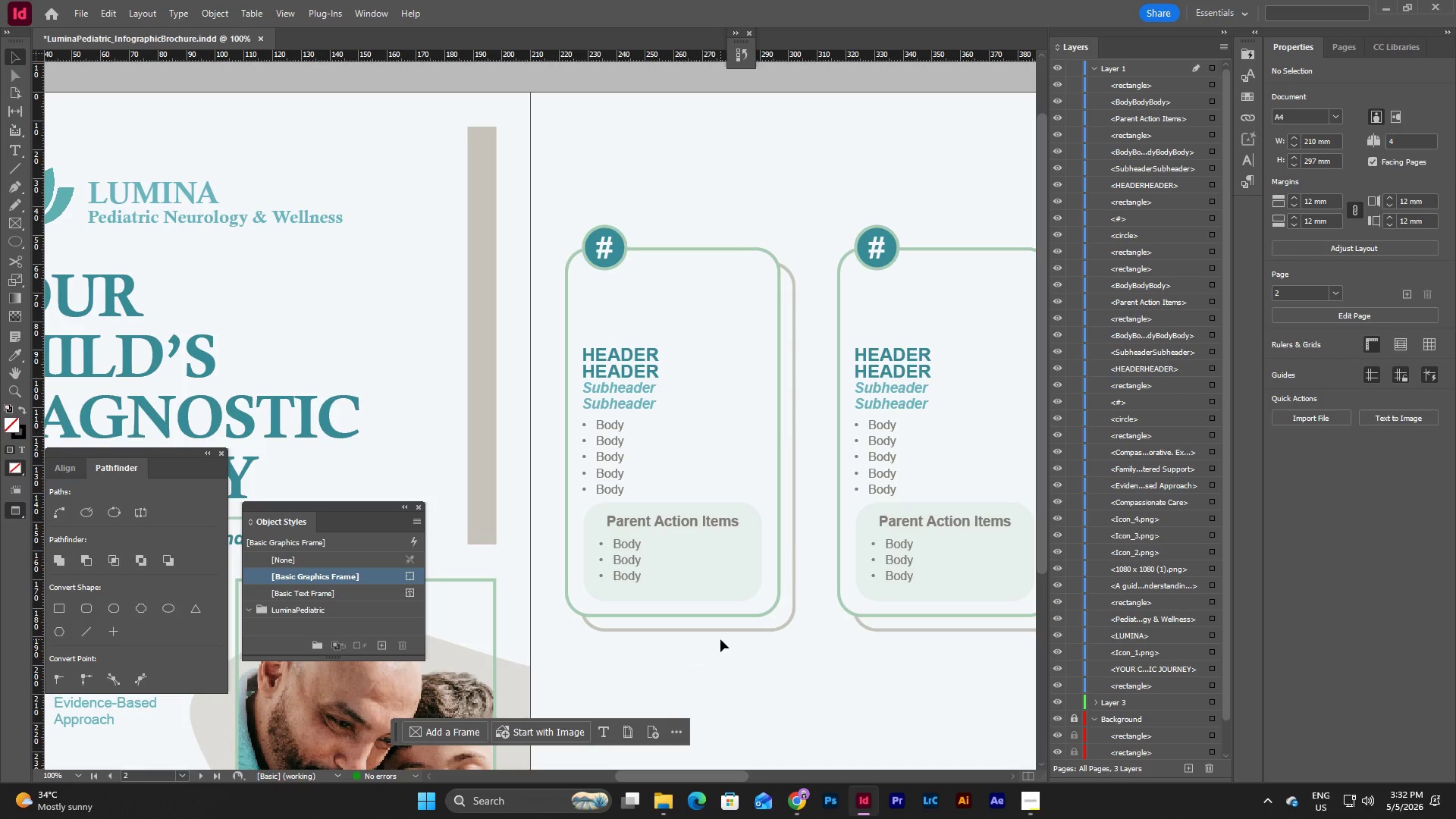 
wait(11.61)
 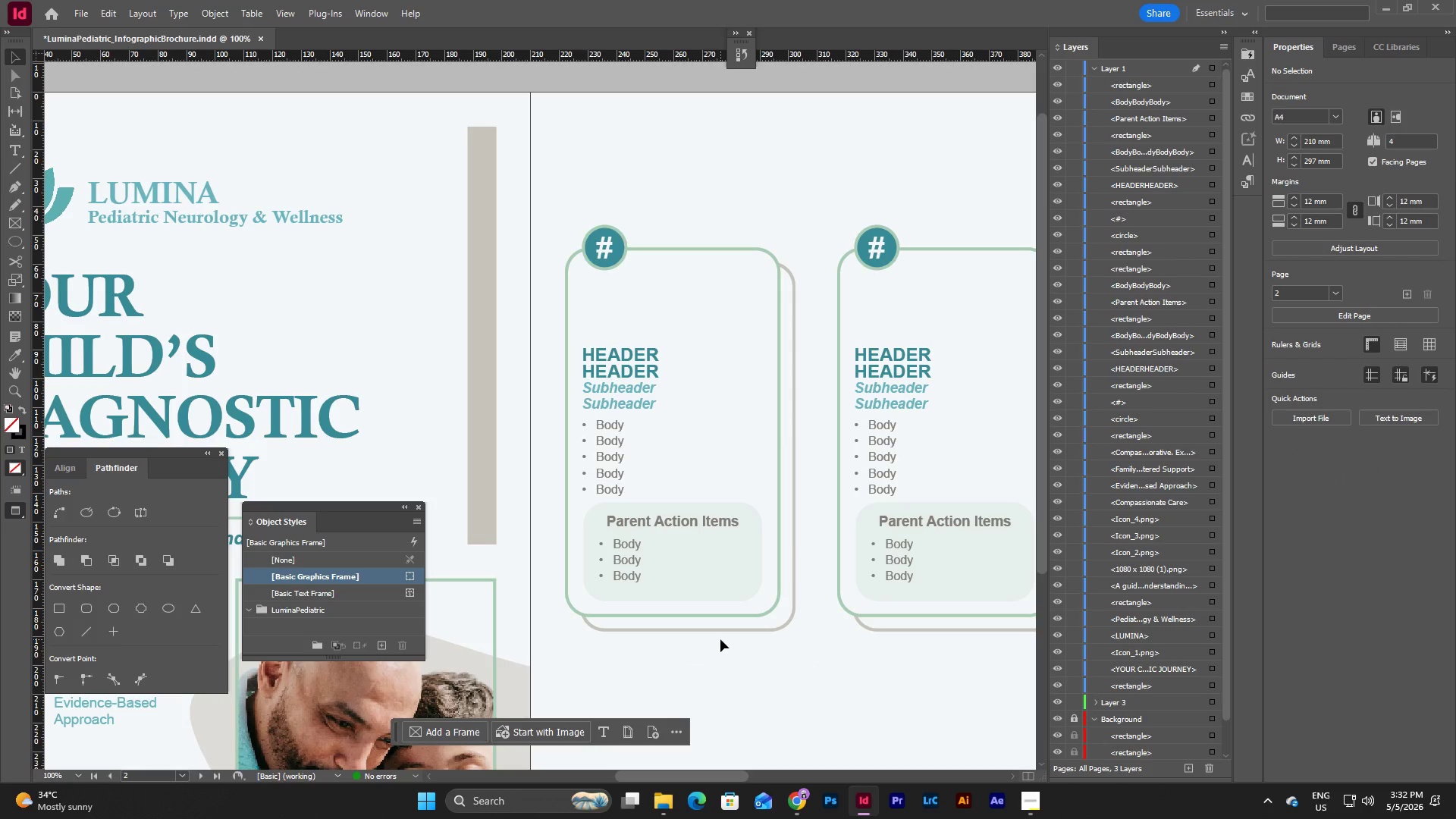 
mouse_move([14, 69])
 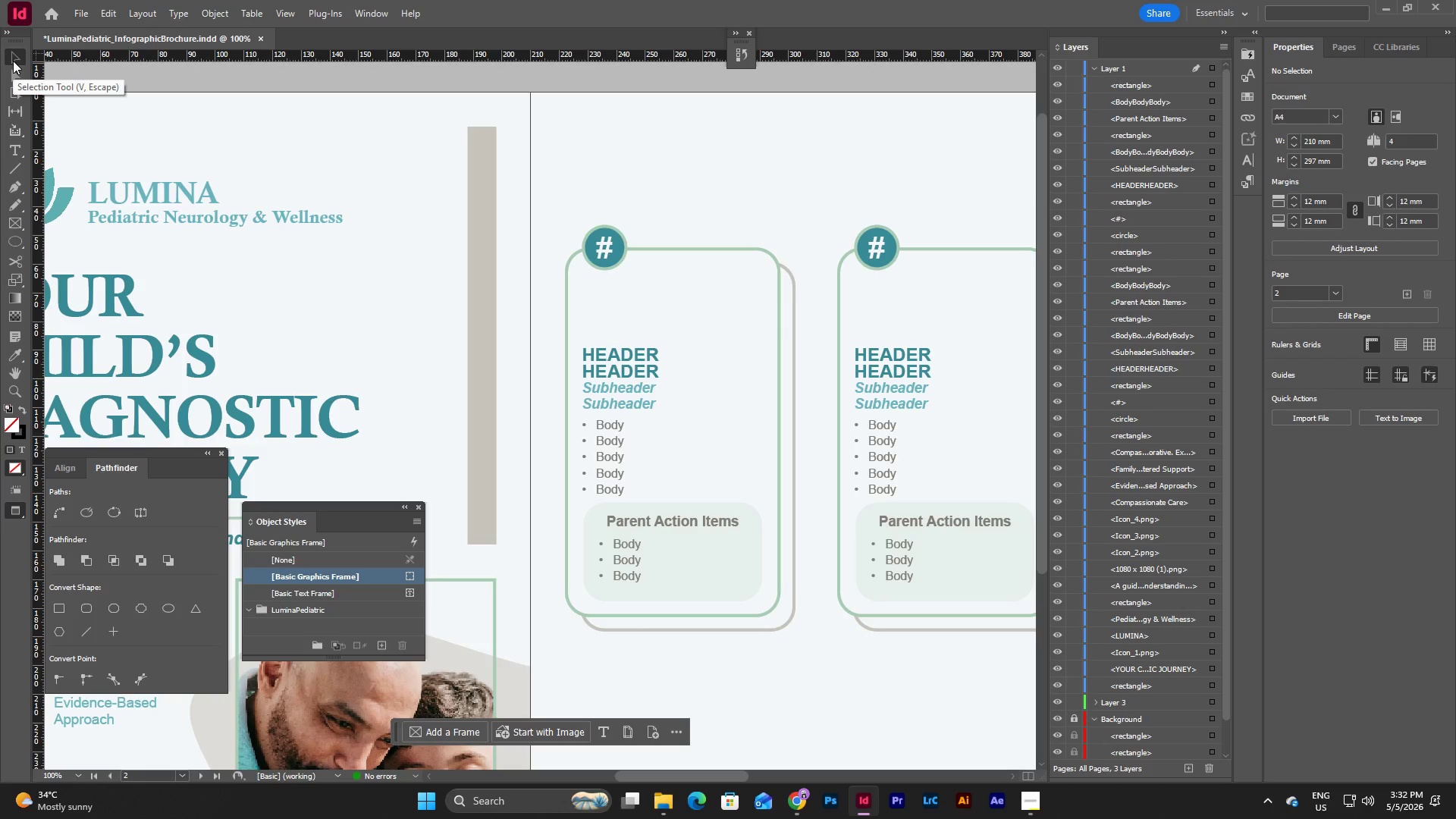 
left_click([13, 61])
 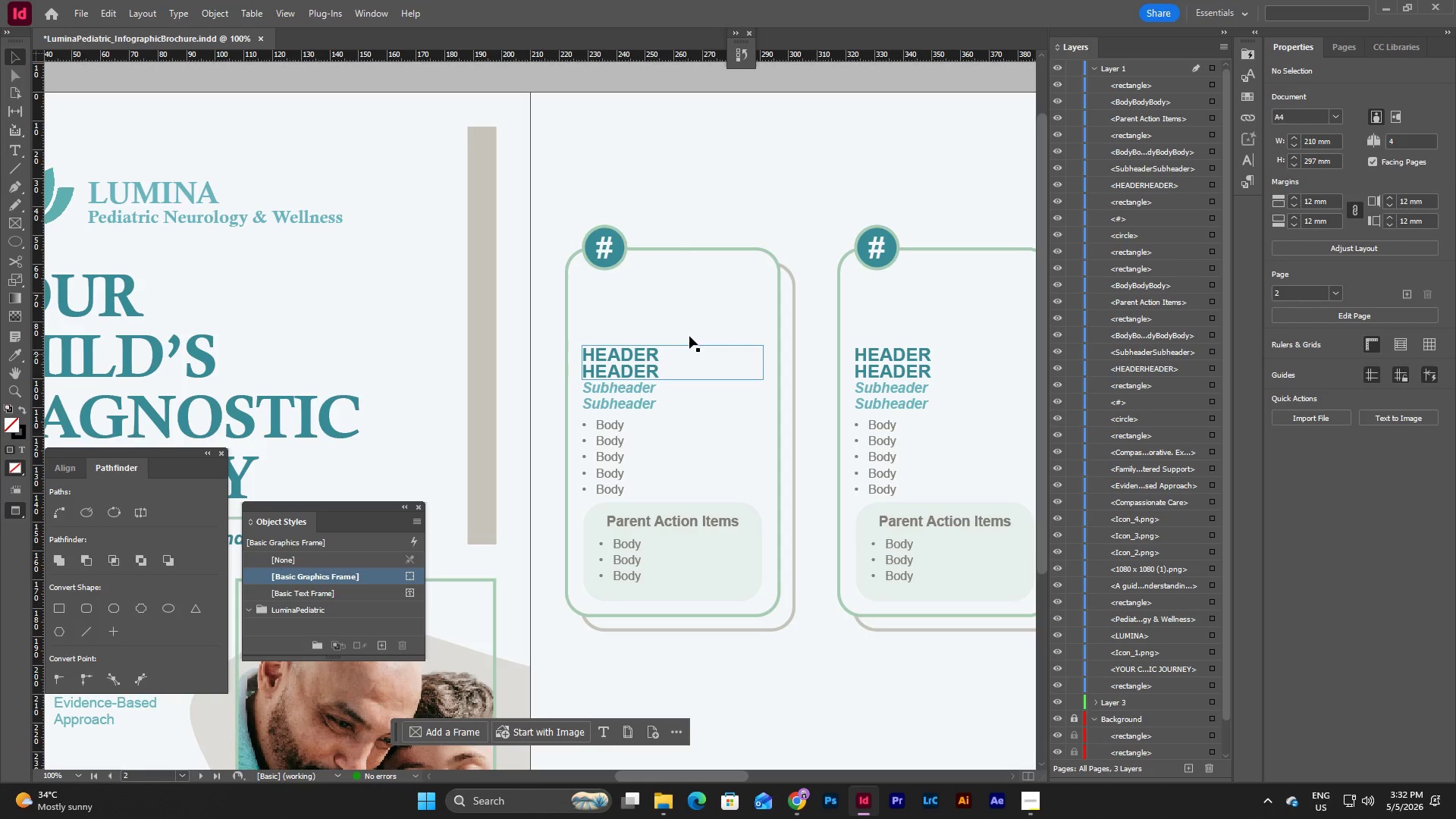 
left_click_drag(start_coordinate=[547, 193], to_coordinate=[810, 659])
 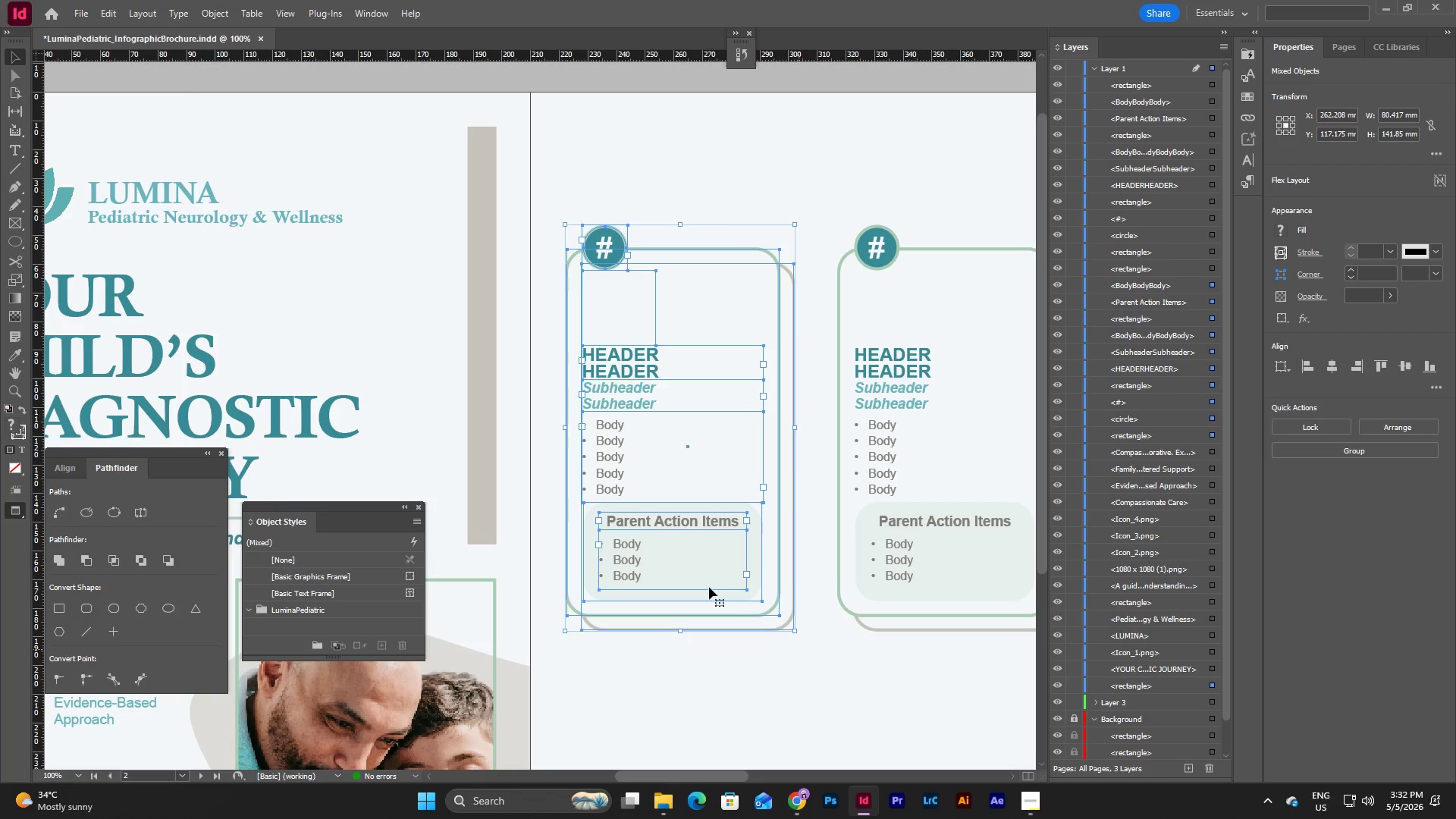 
wait(16.05)
 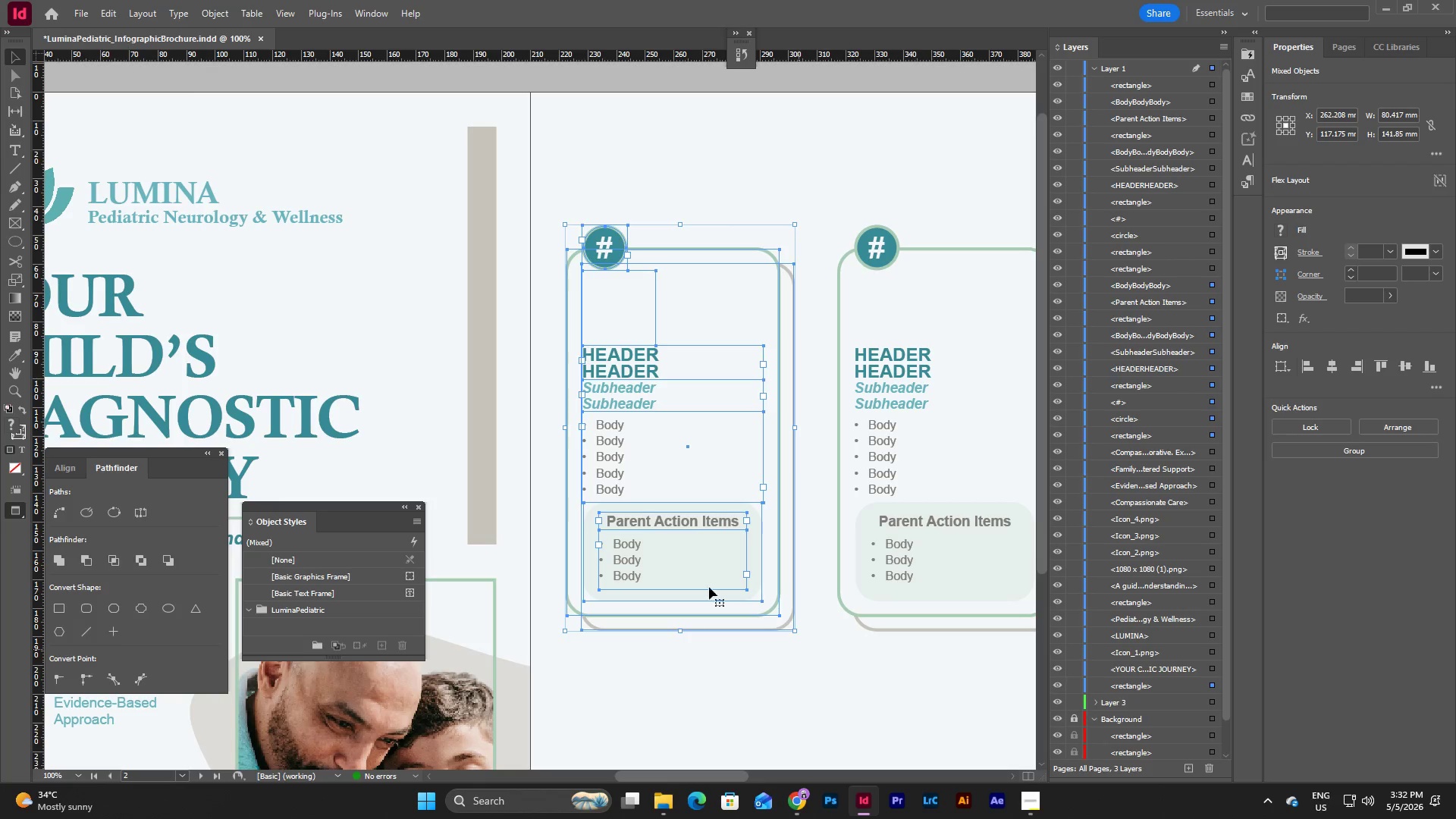 
right_click([309, 606])
 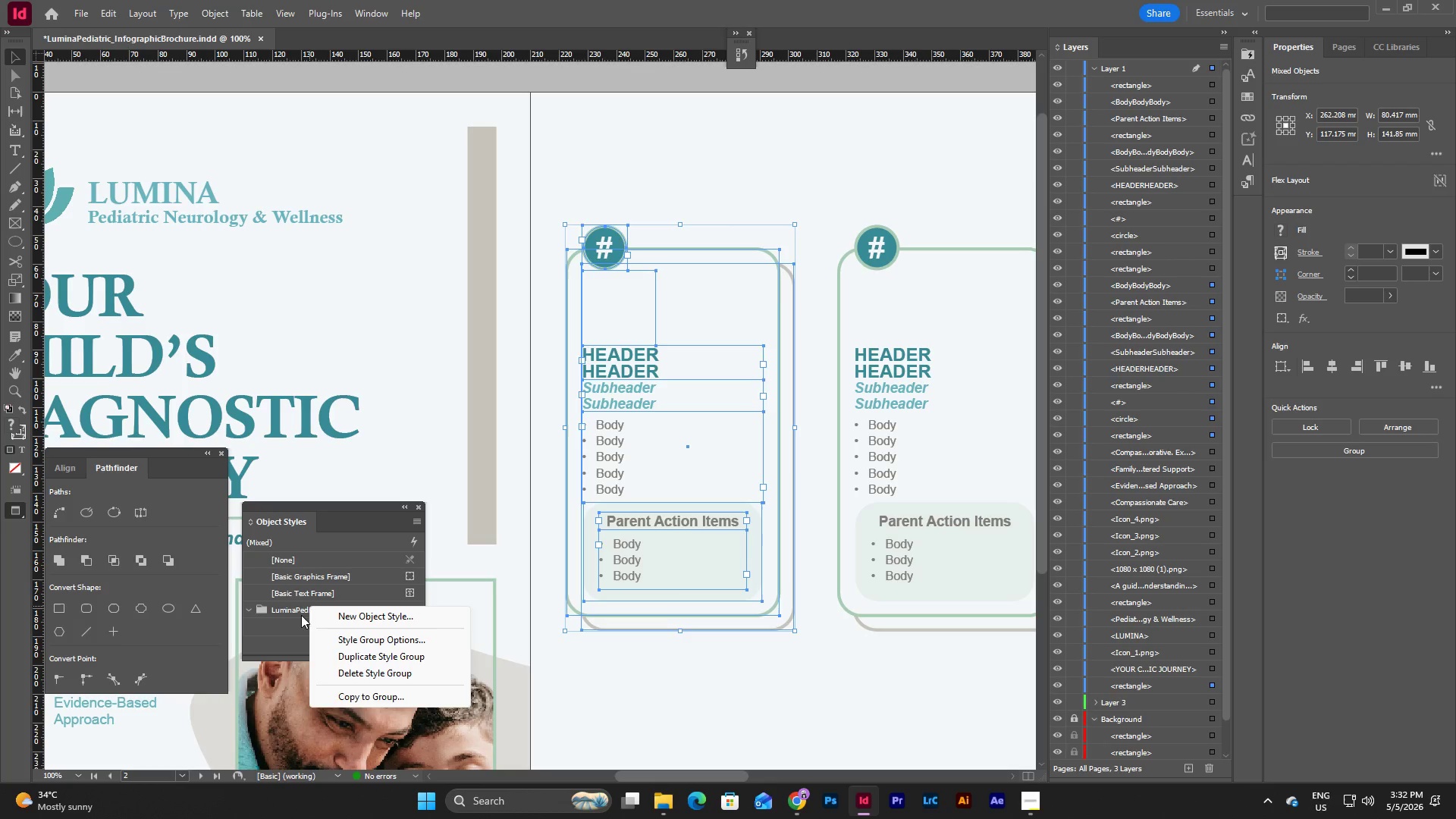 
left_click([298, 609])
 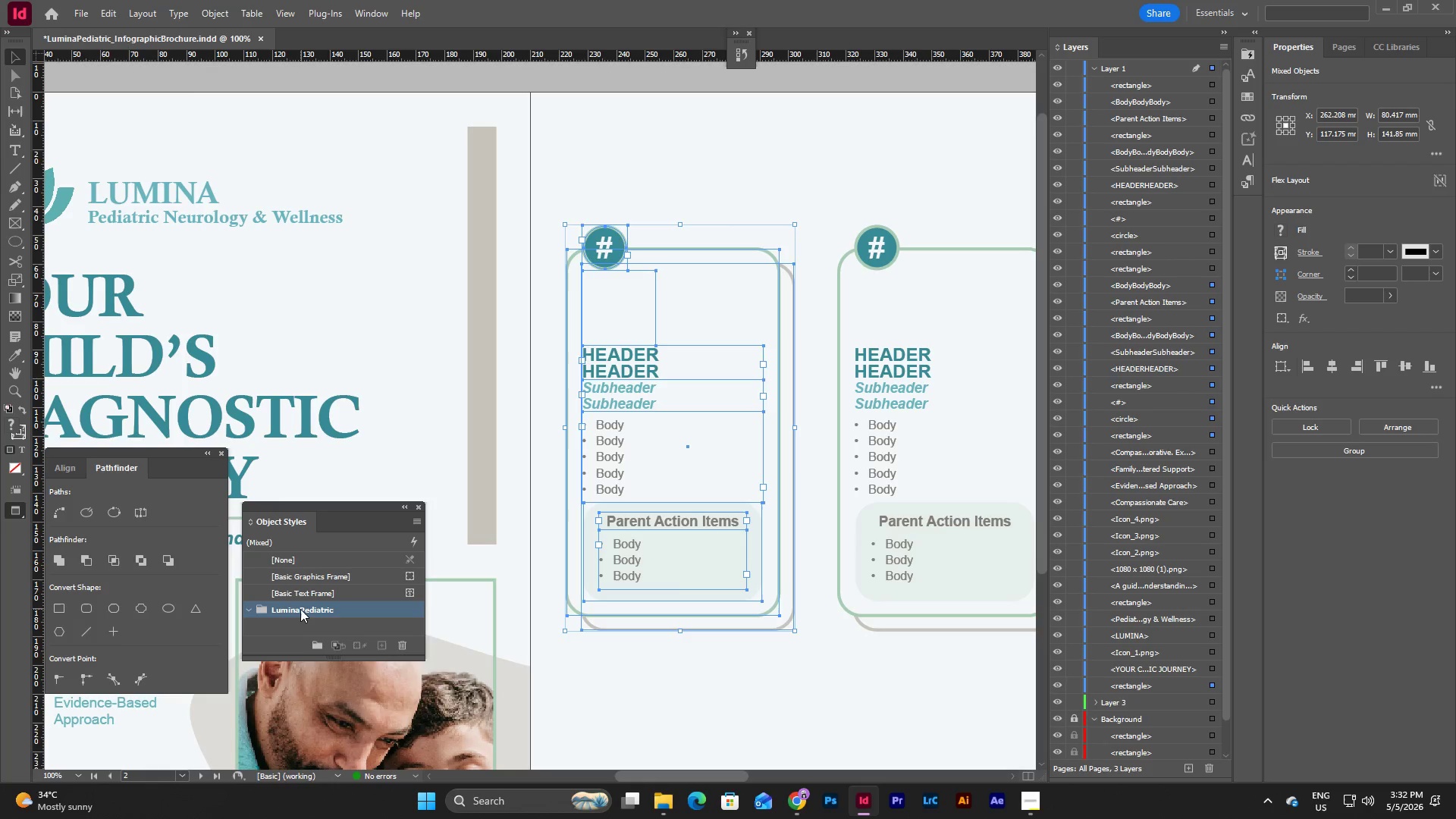 
right_click([300, 609])
 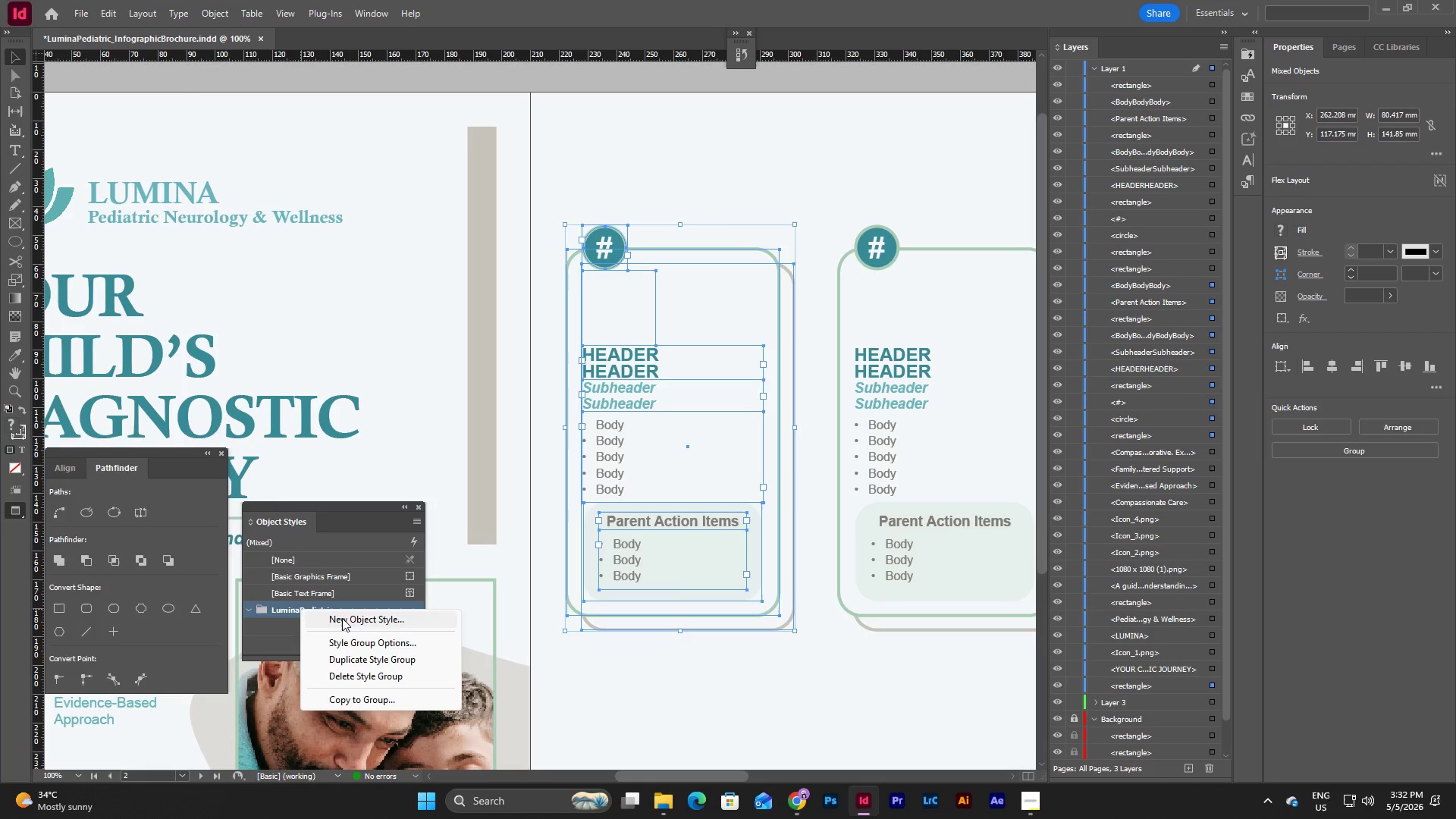 
left_click([342, 618])
 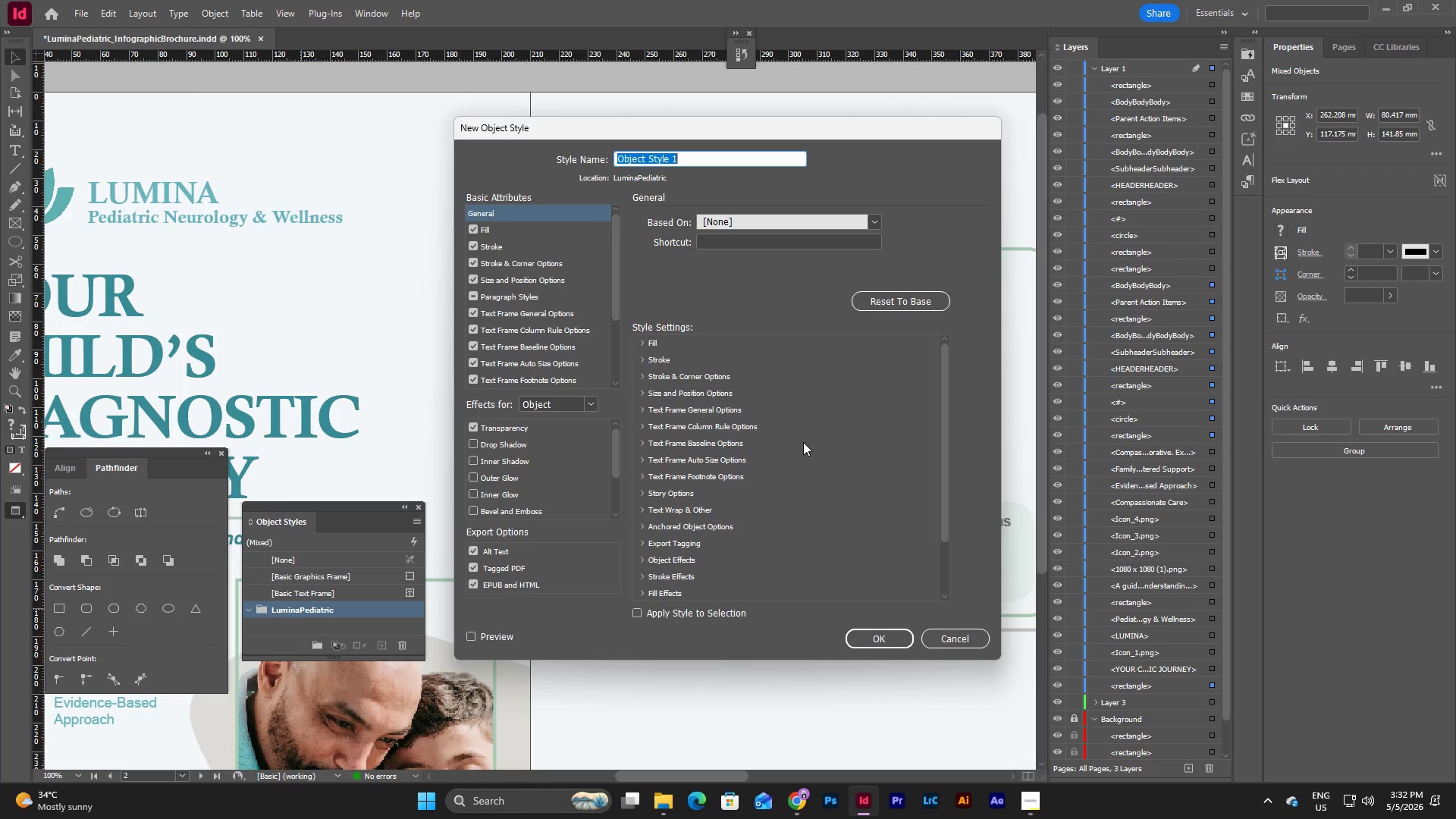 
wait(17.56)
 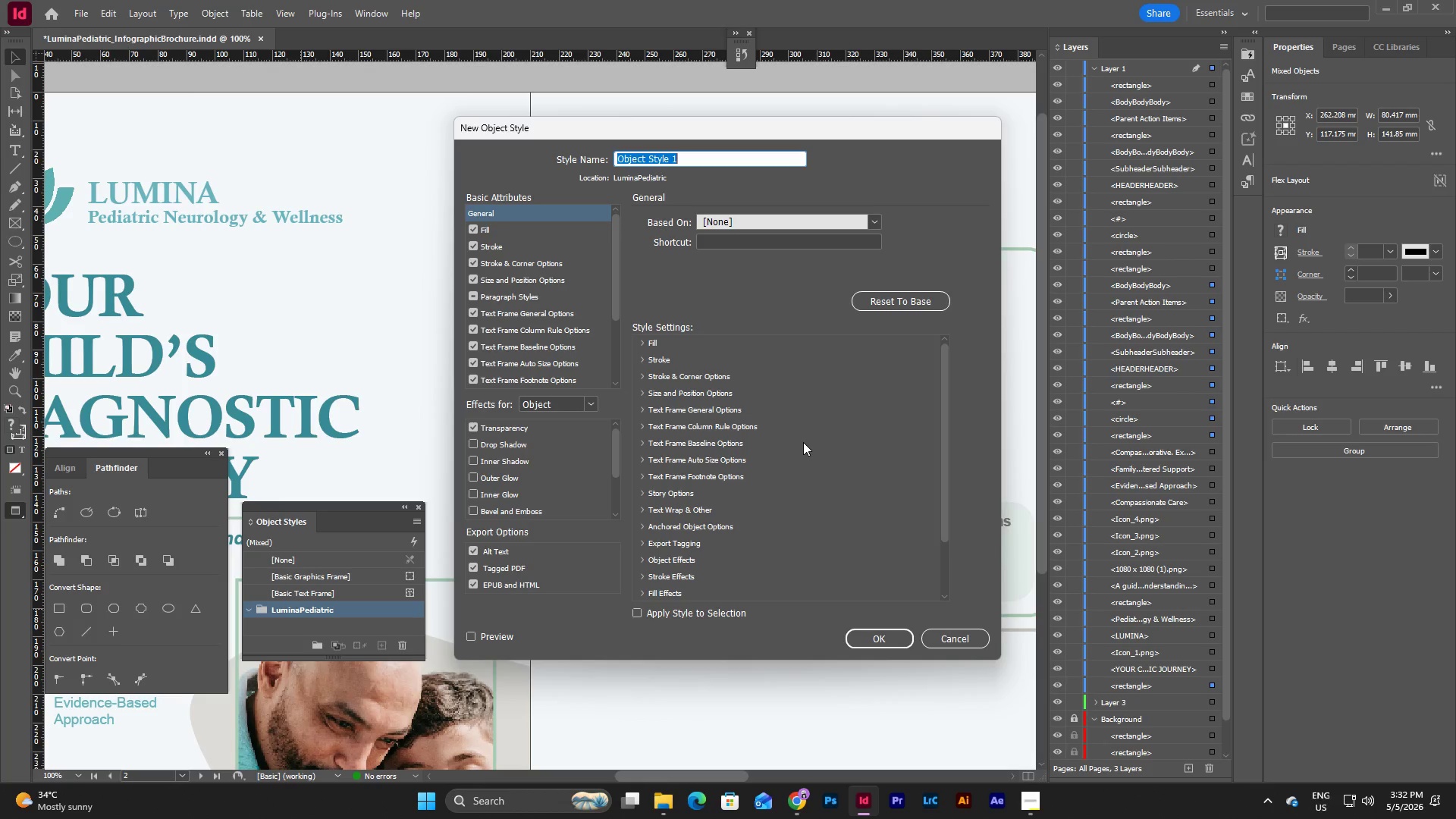 
double_click([714, 163])
 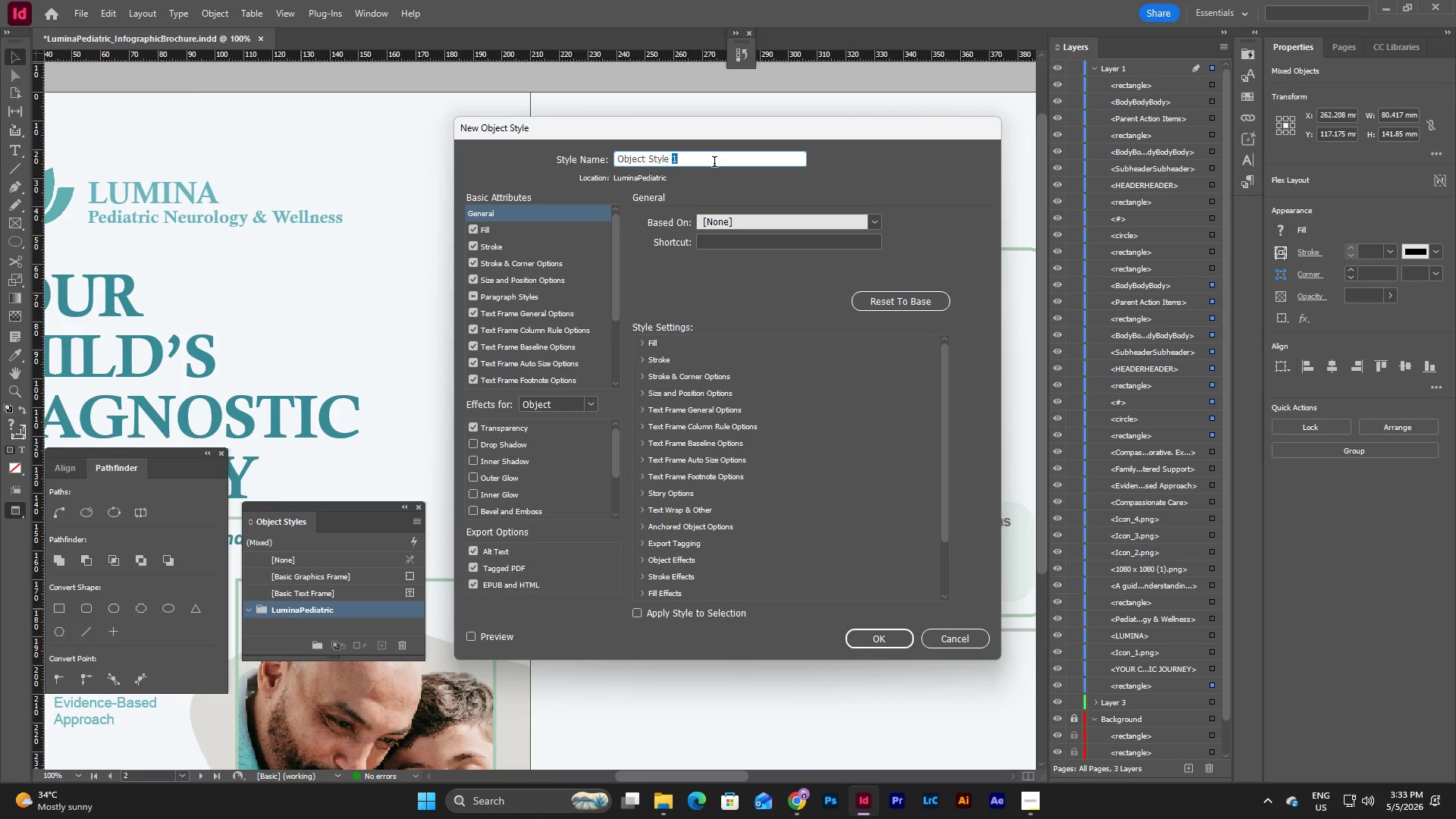 
left_click_drag(start_coordinate=[714, 163], to_coordinate=[521, 151])
 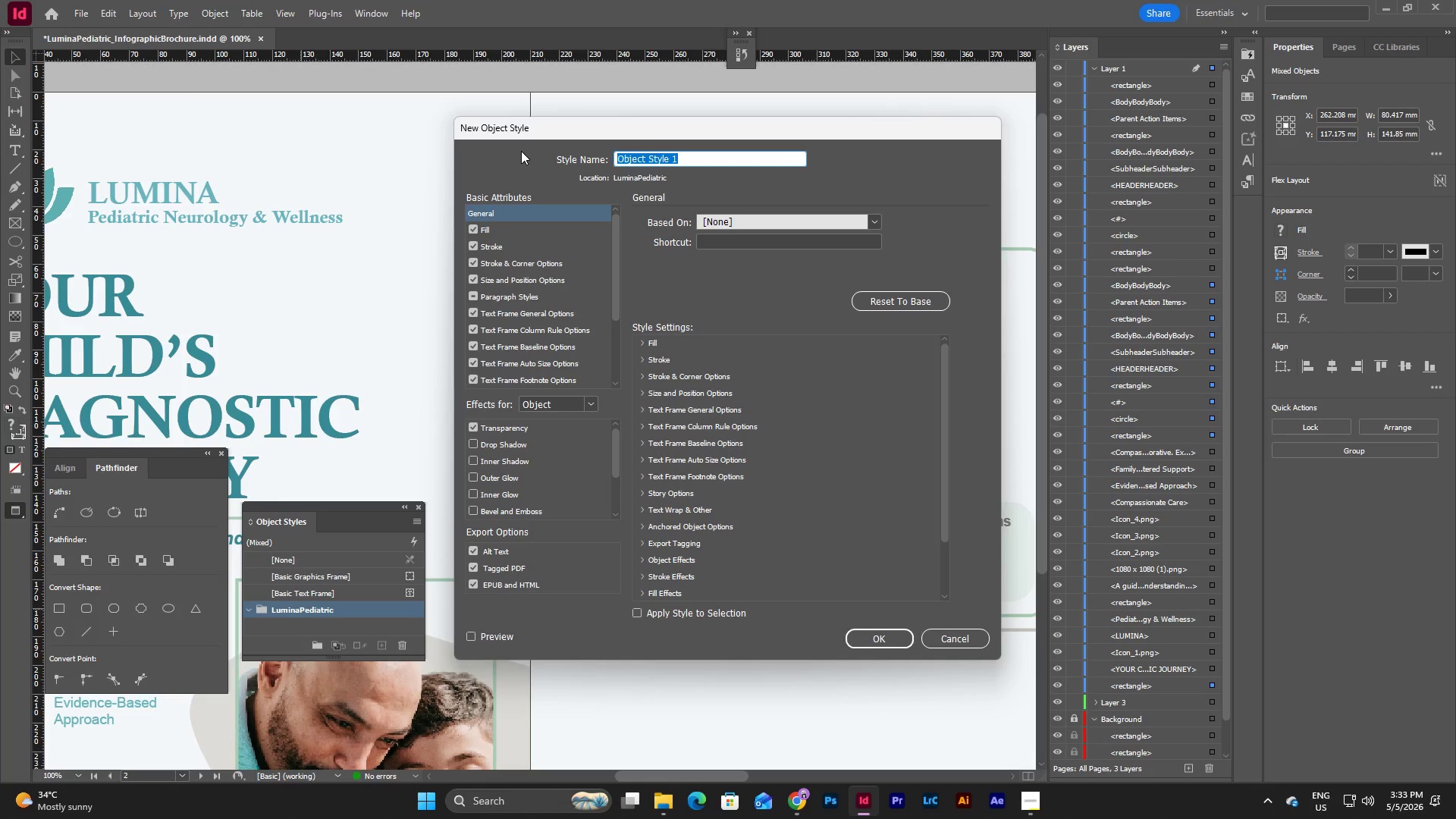 
type(Node_pro)
key(Backspace)
key(Backspace)
key(Backspace)
type(Process_Containr)
 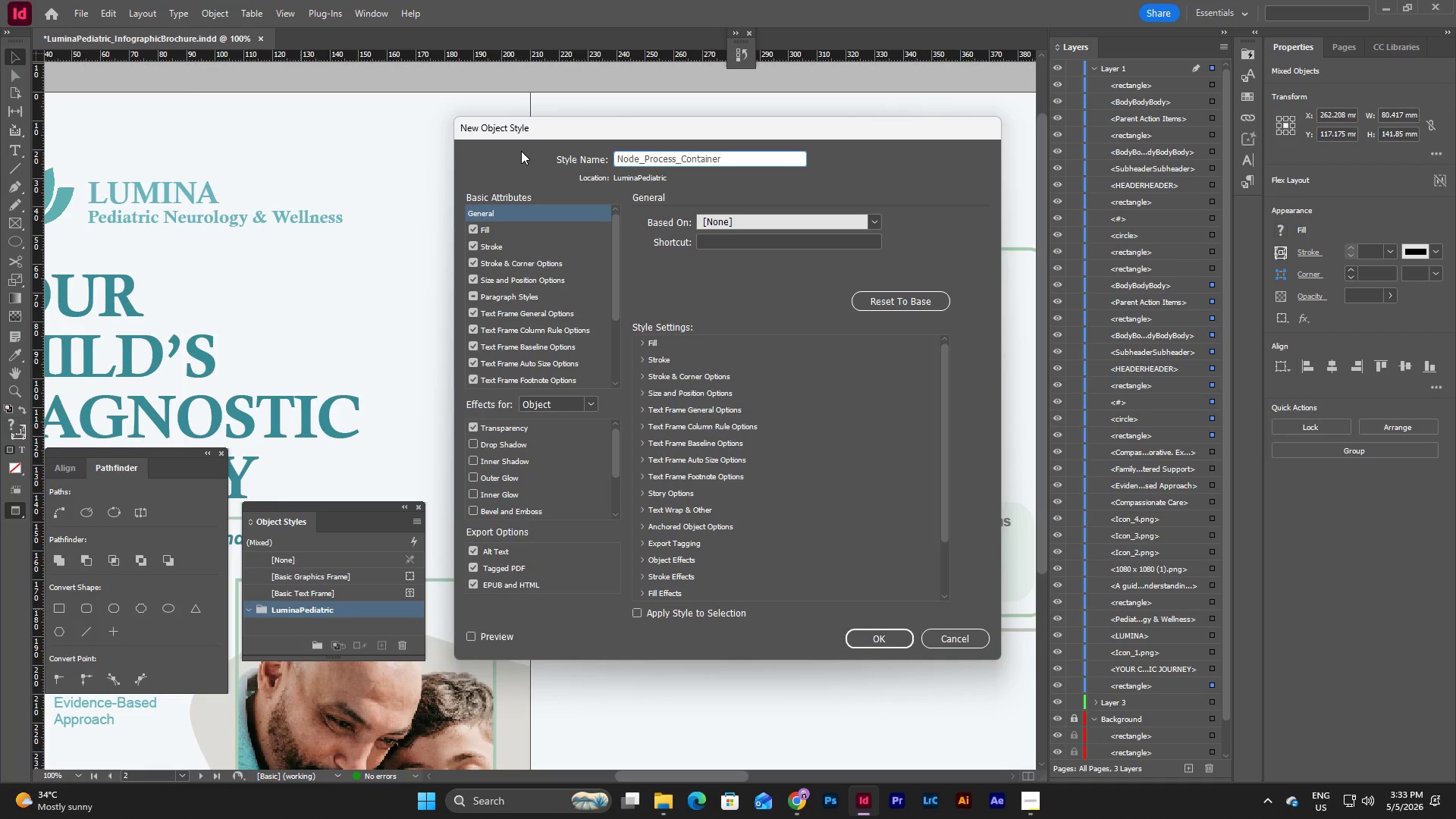 
 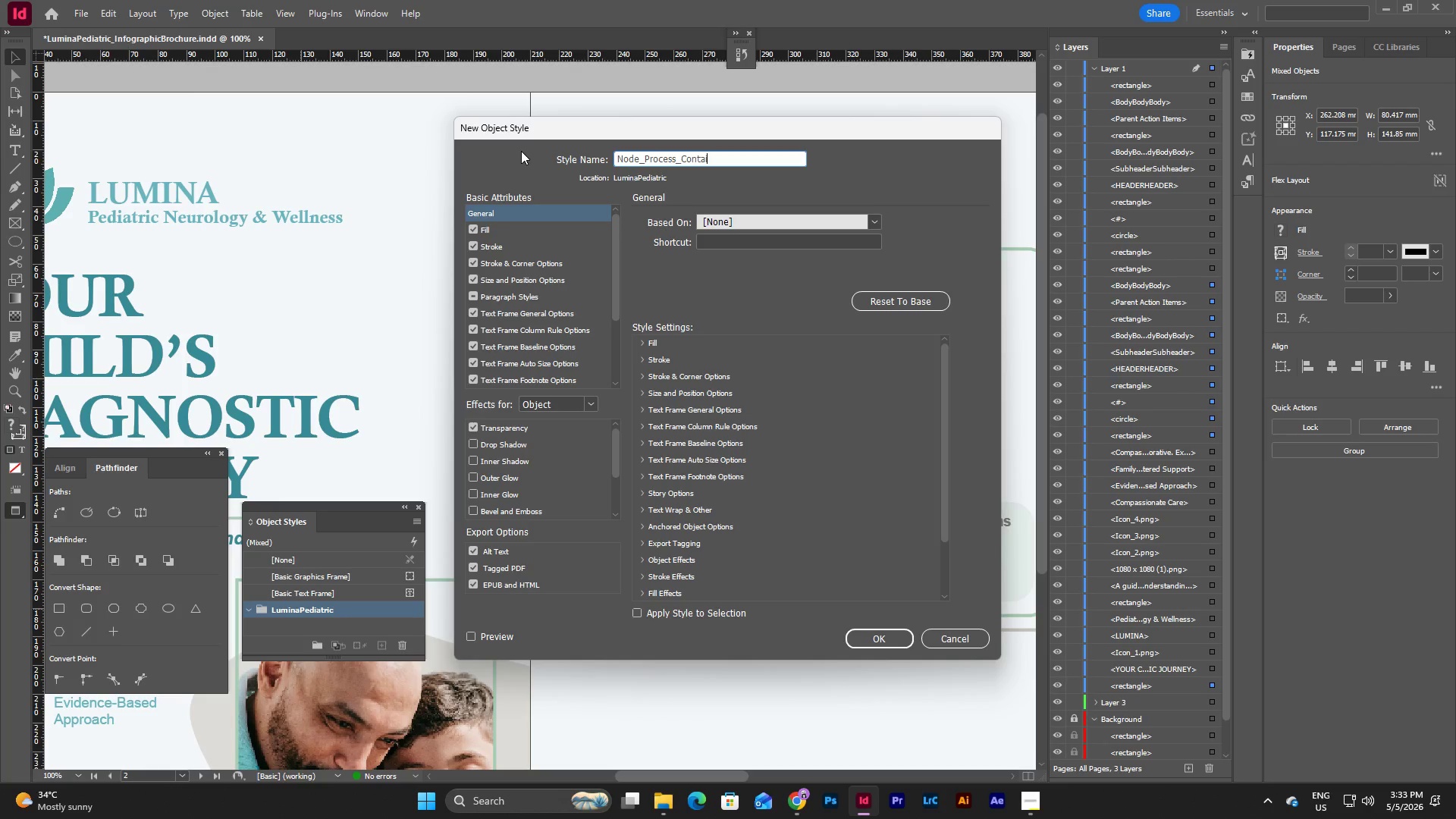 
hold_key(key=E, duration=0.34)
 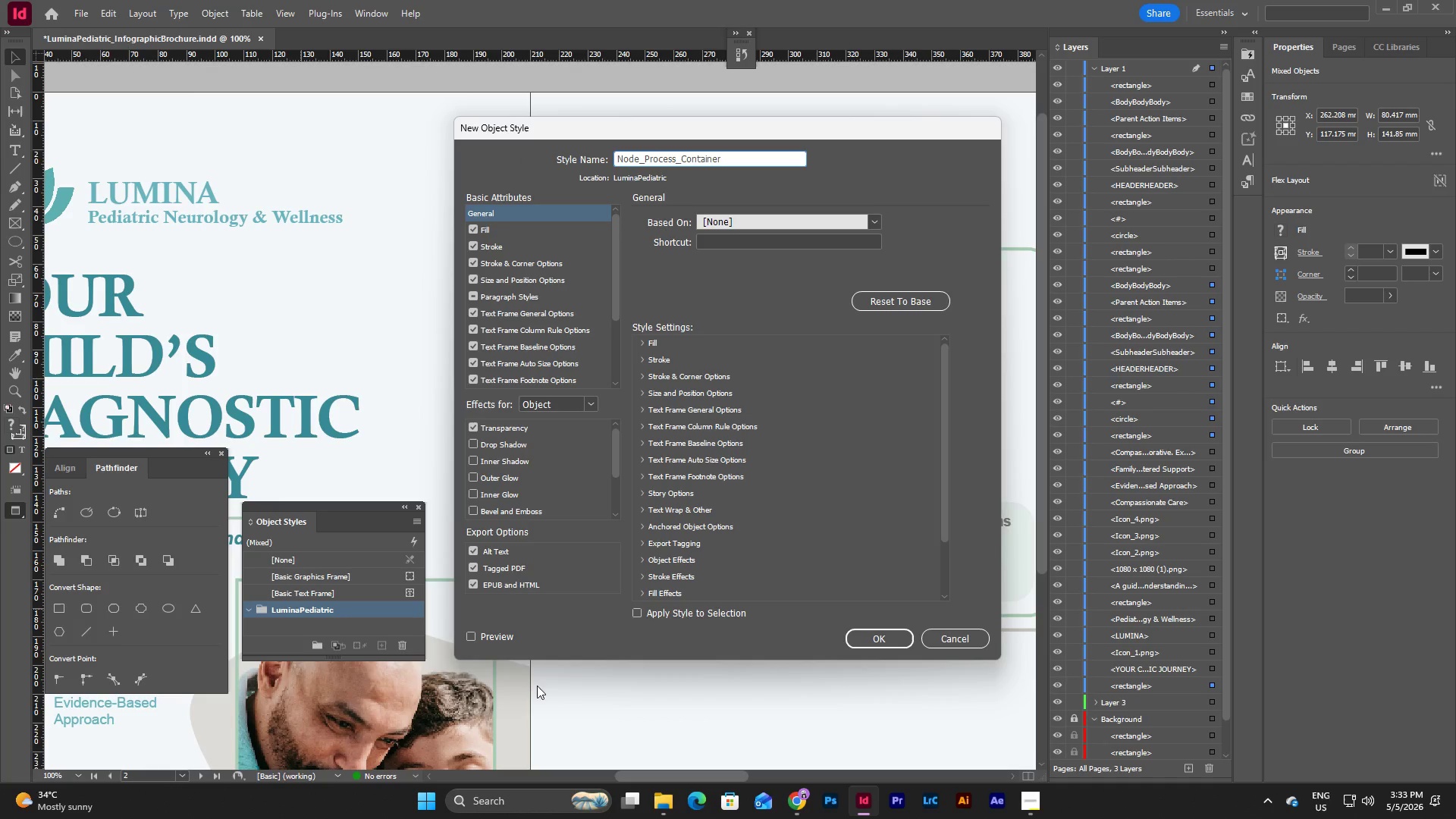 
left_click([473, 635])
 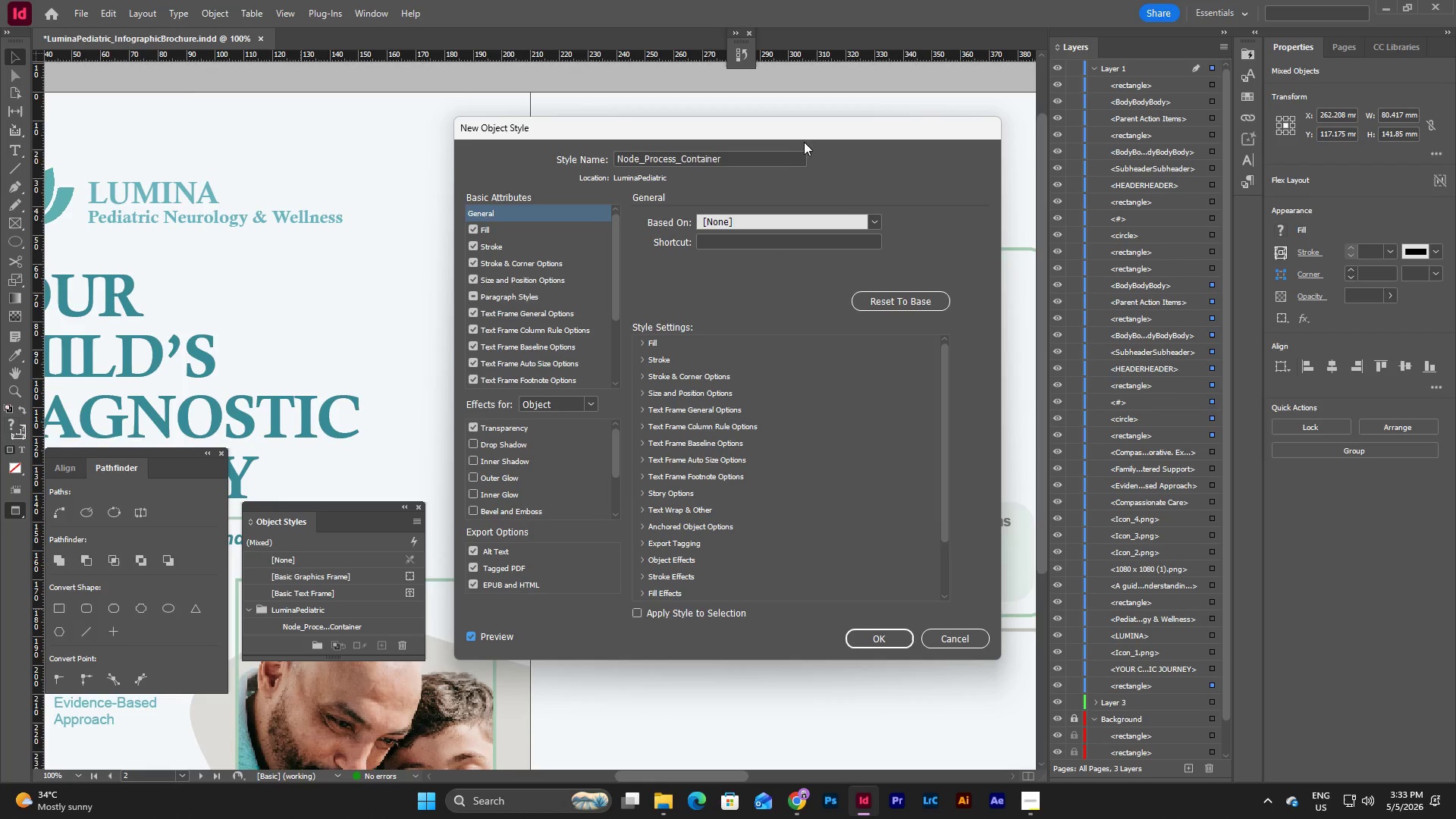 
left_click_drag(start_coordinate=[795, 129], to_coordinate=[326, 138])
 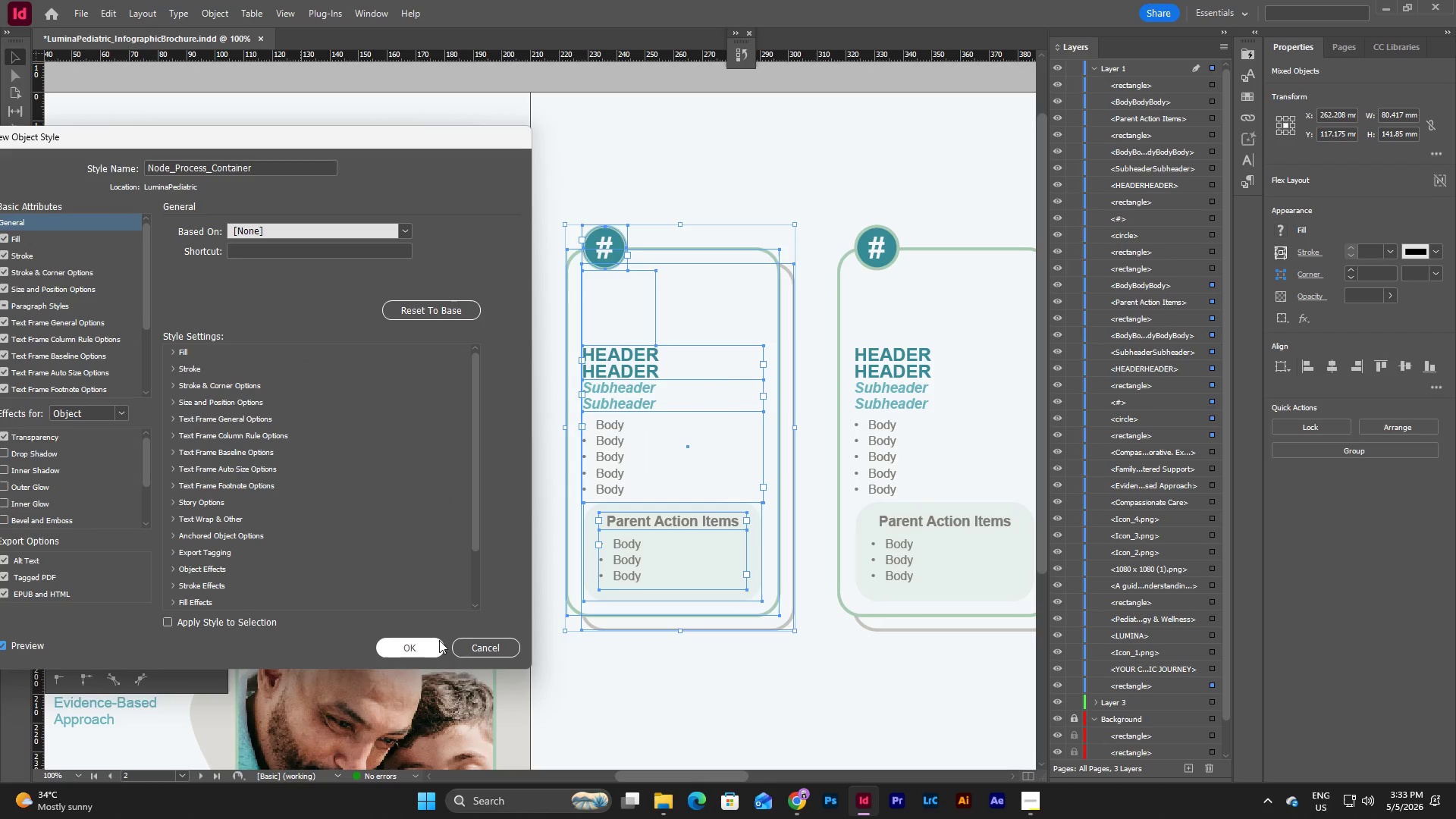 
left_click([422, 646])
 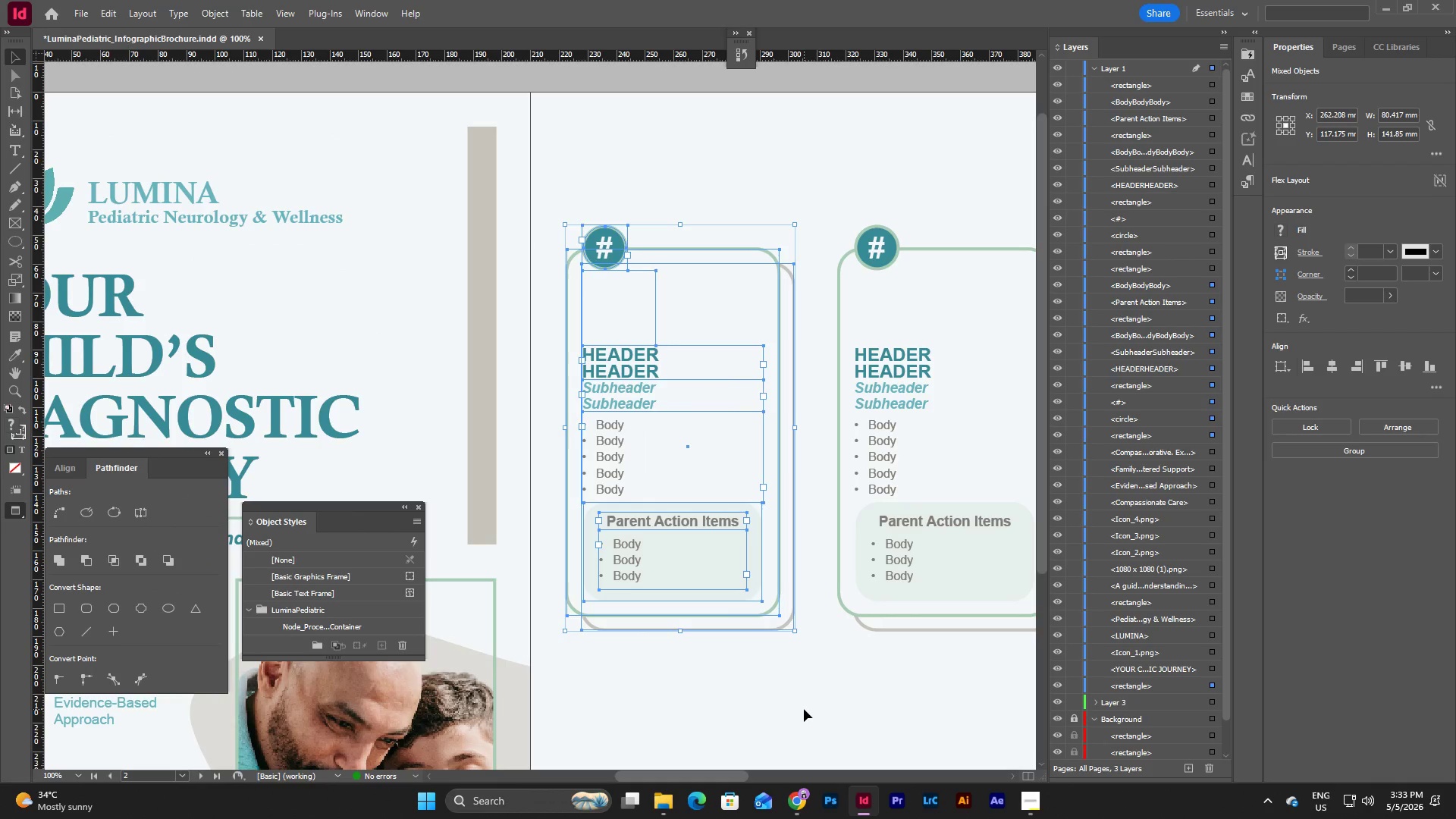 
wait(5.38)
 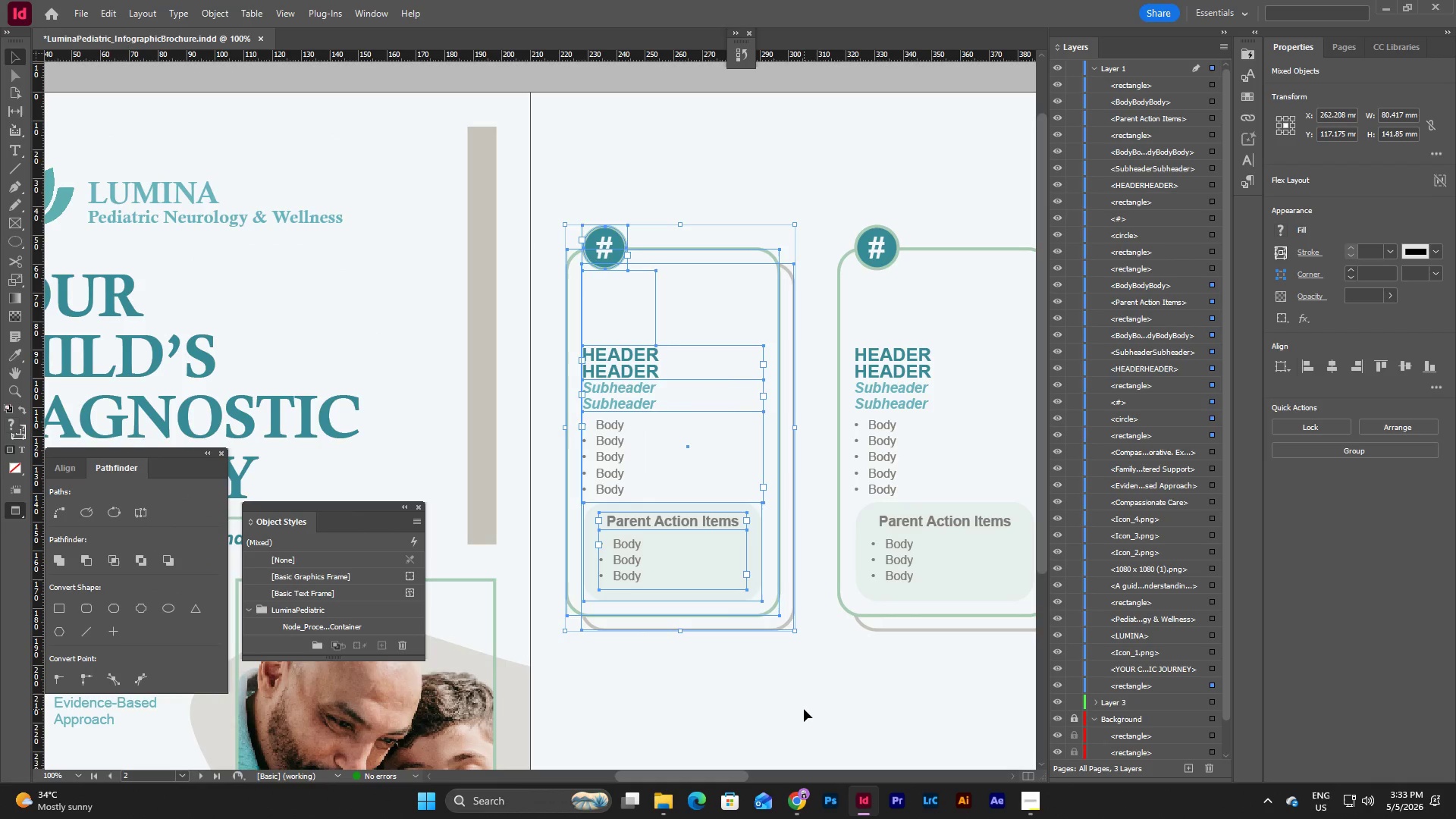 
double_click([718, 532])
 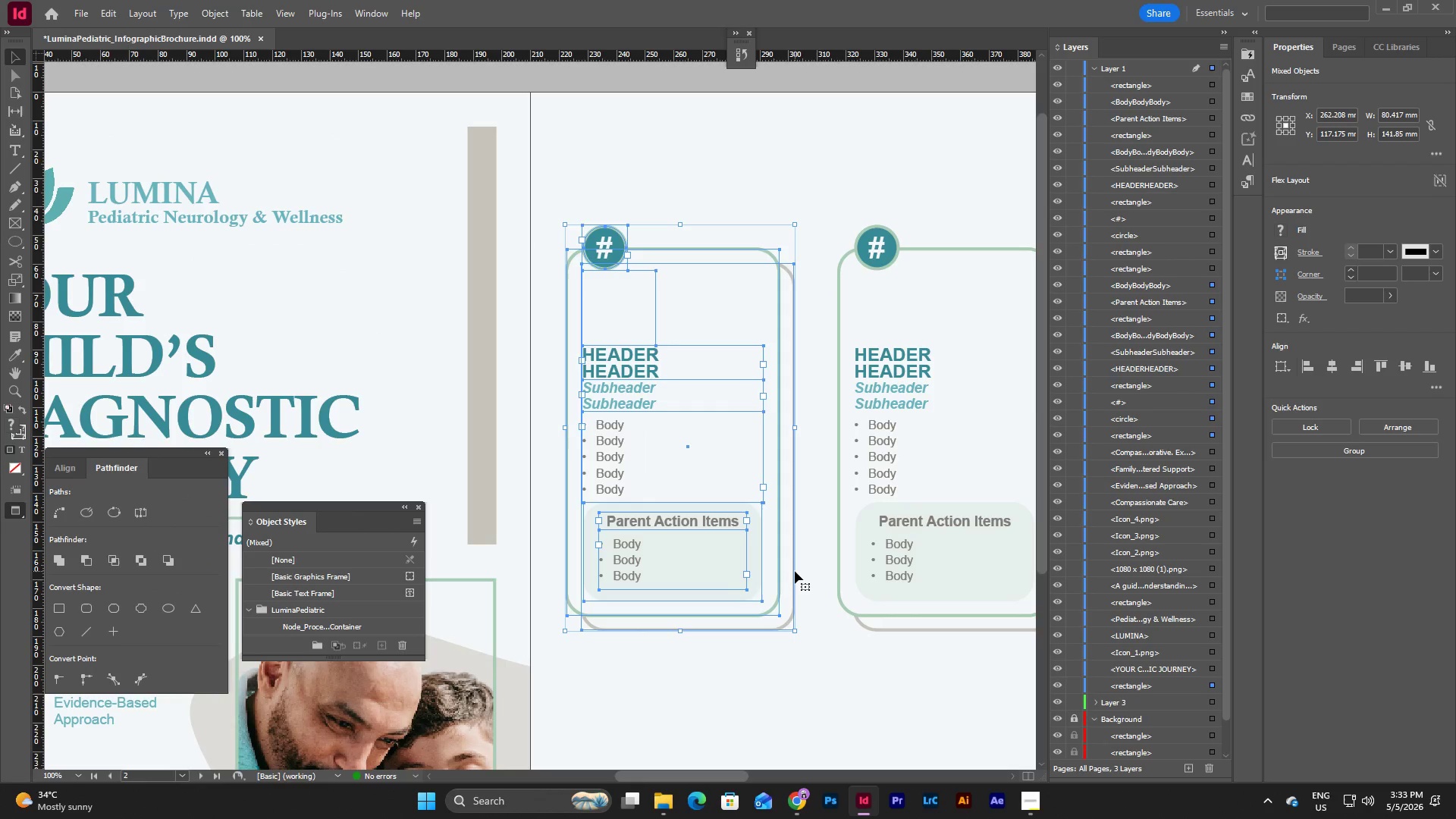 
double_click([703, 564])
 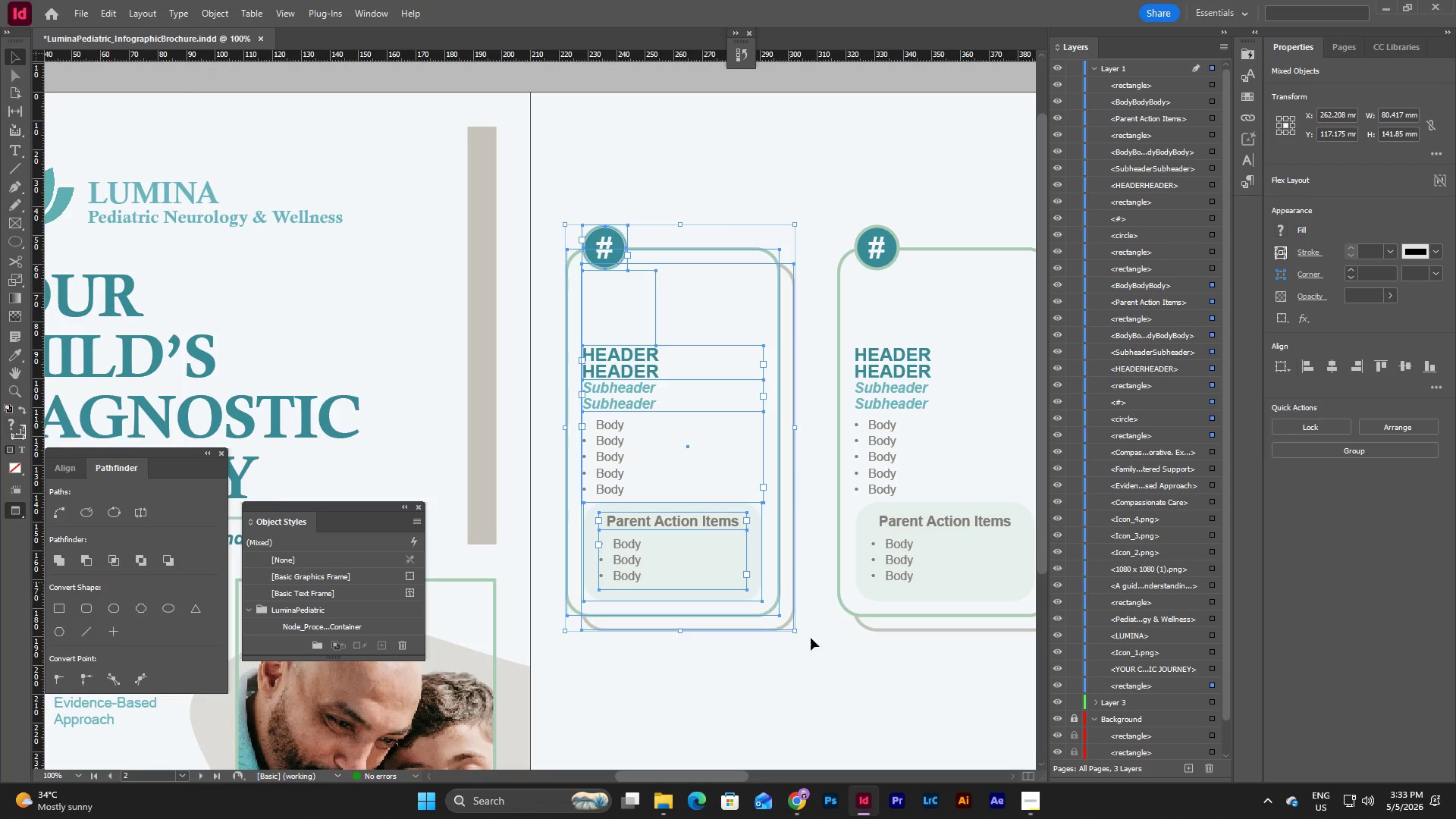 
left_click_drag(start_coordinate=[819, 666], to_coordinate=[549, 201])
 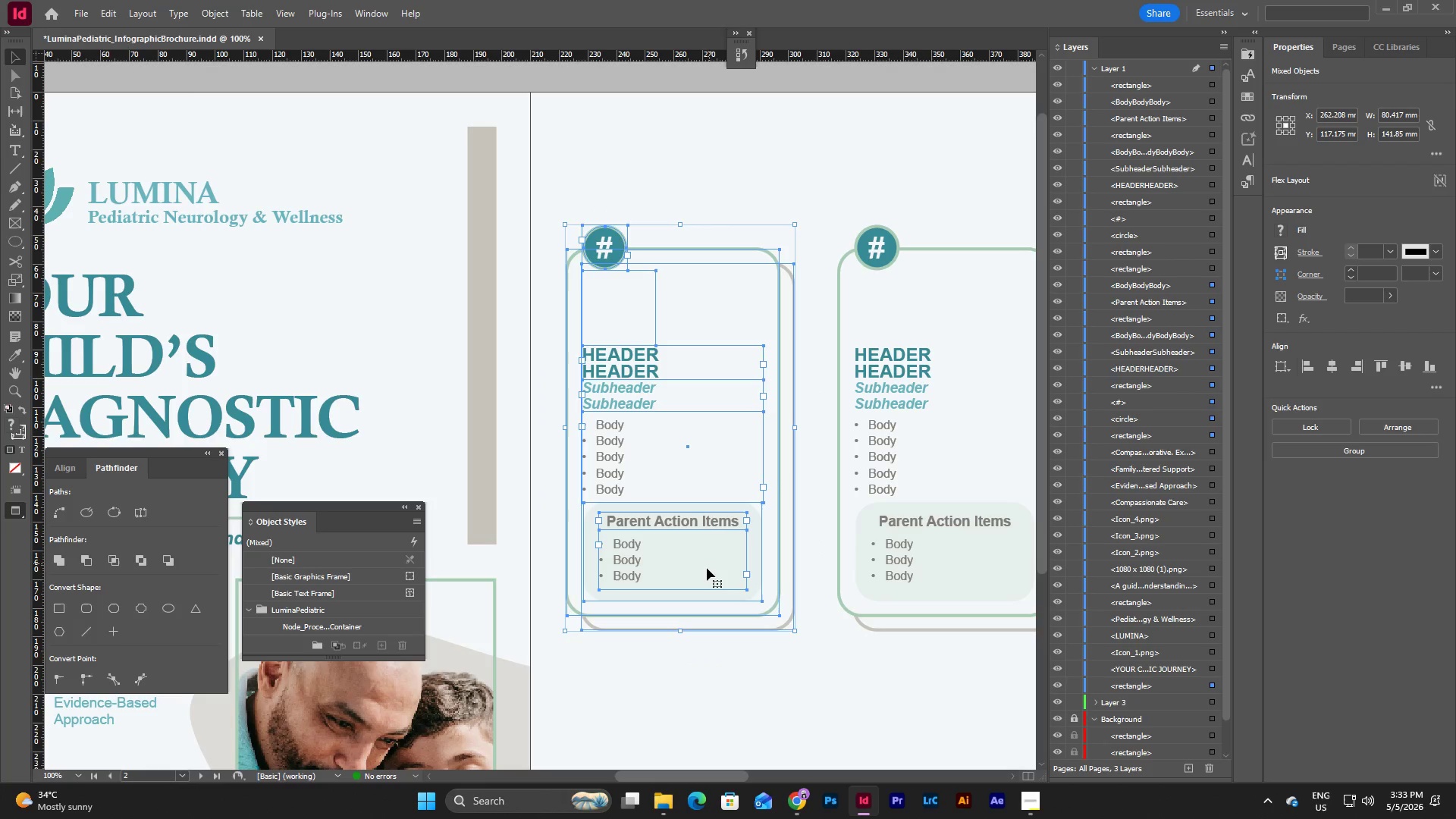 
double_click([707, 568])
 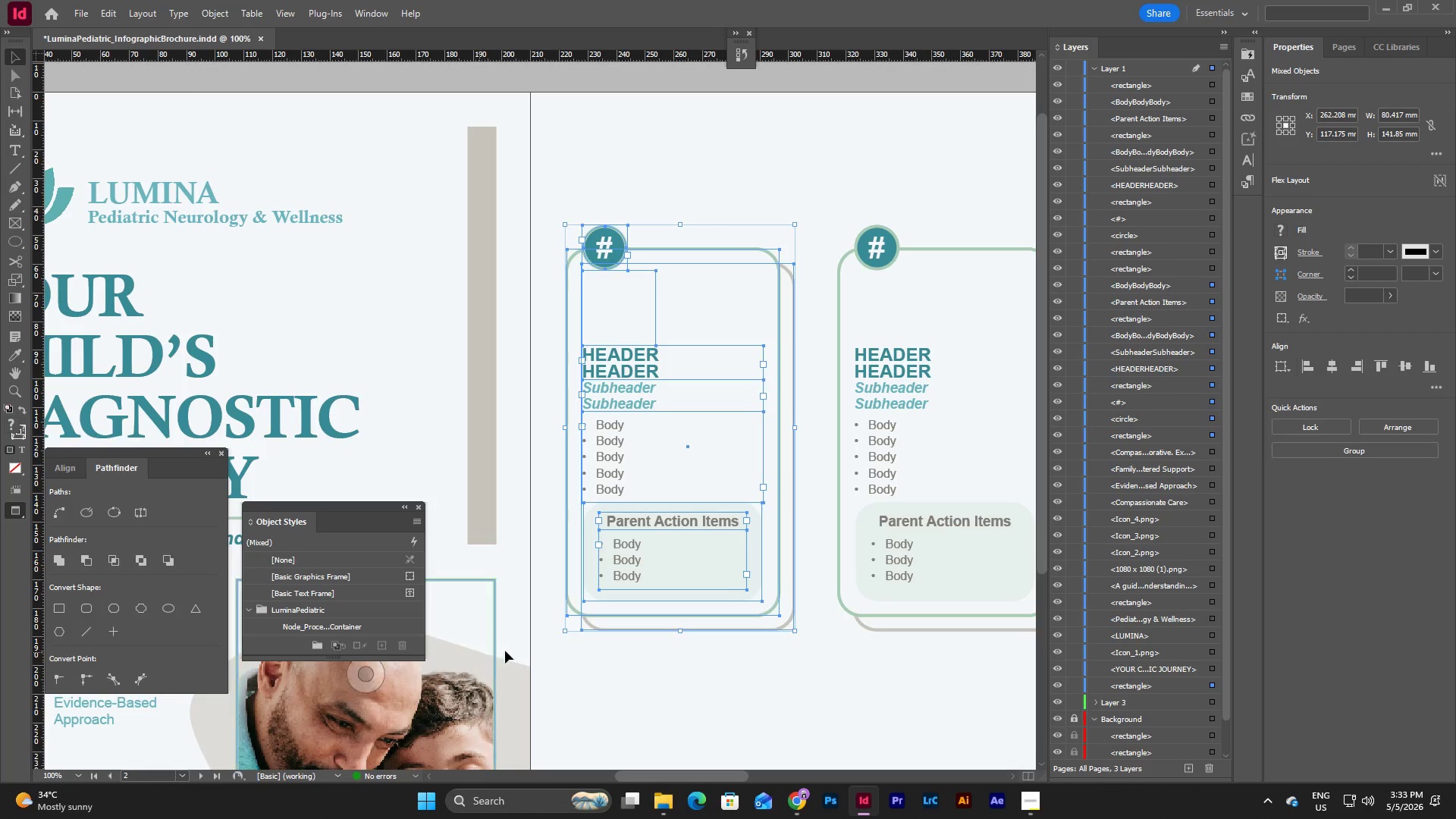 
left_click([780, 716])
 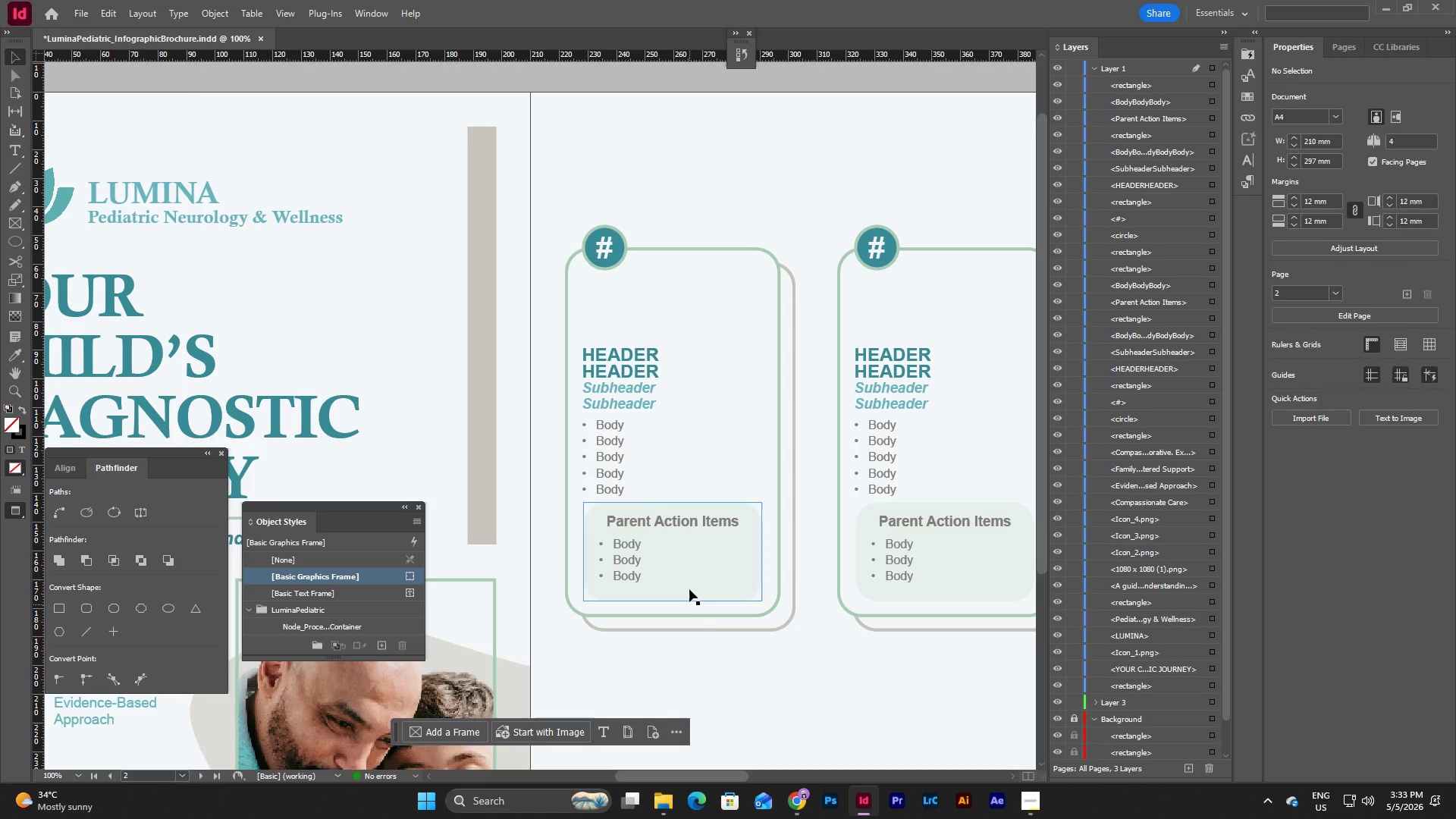 
left_click([689, 581])
 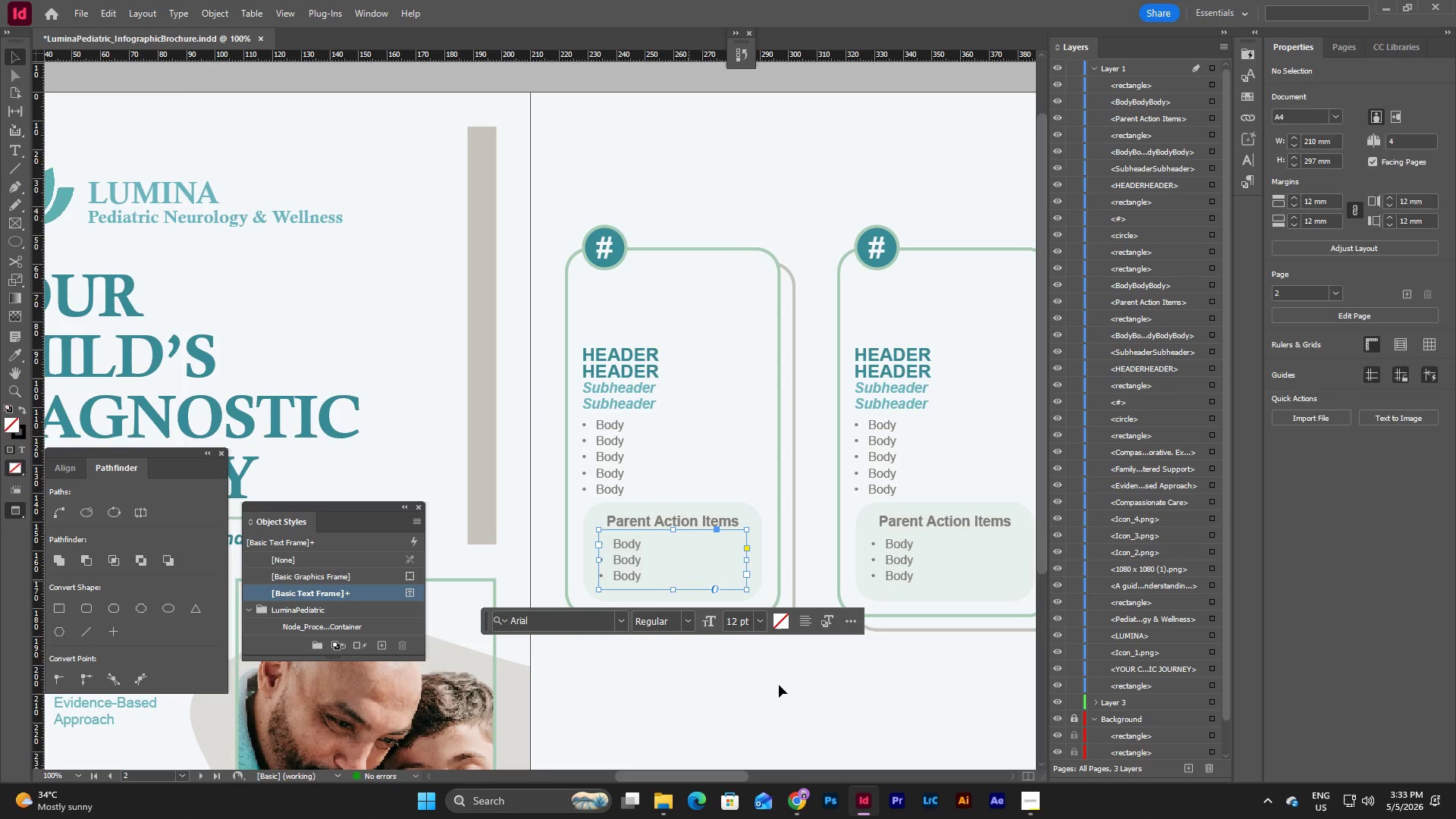 
left_click([779, 685])
 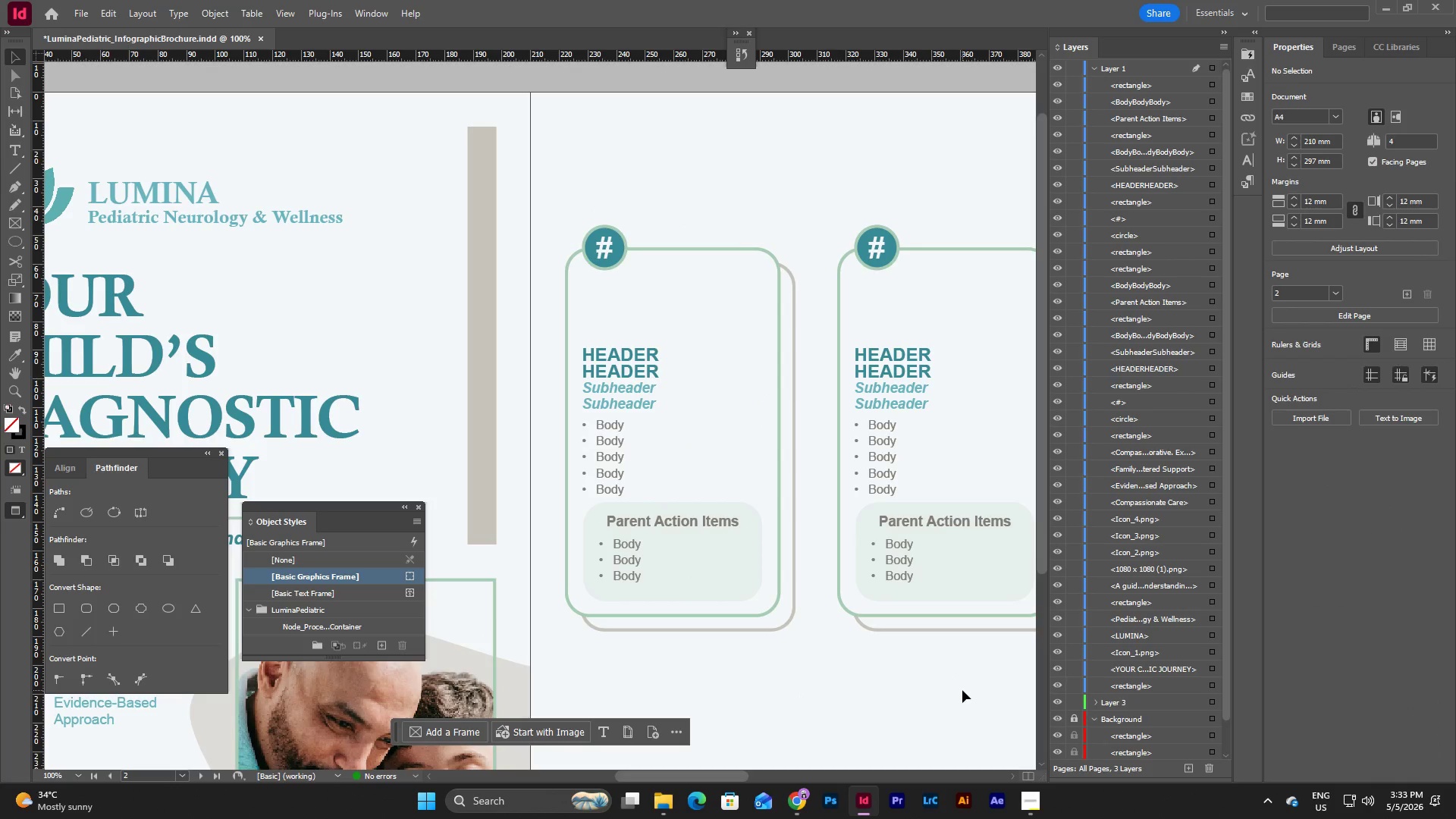 
wait(18.2)
 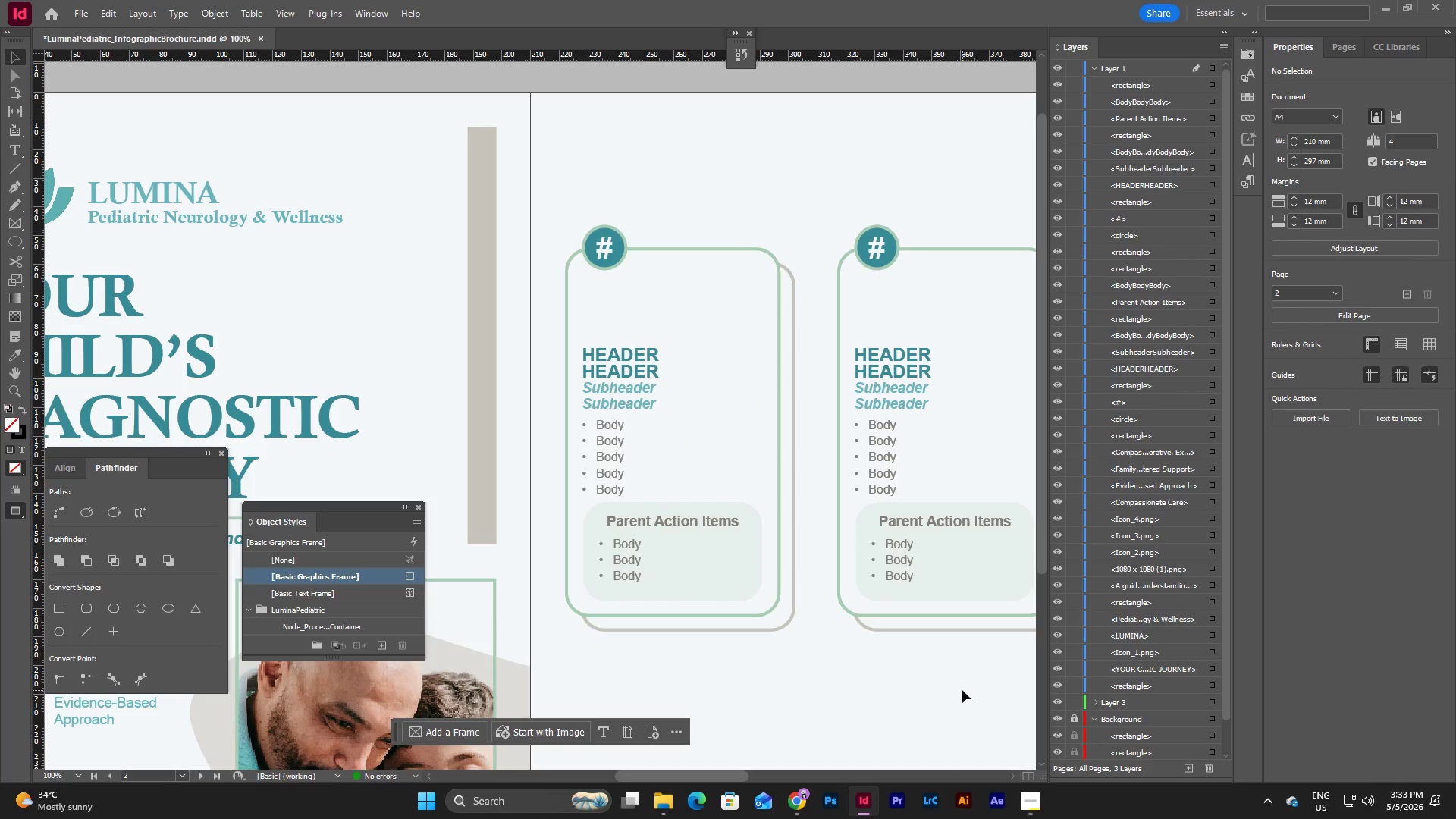 
left_click([775, 595])
 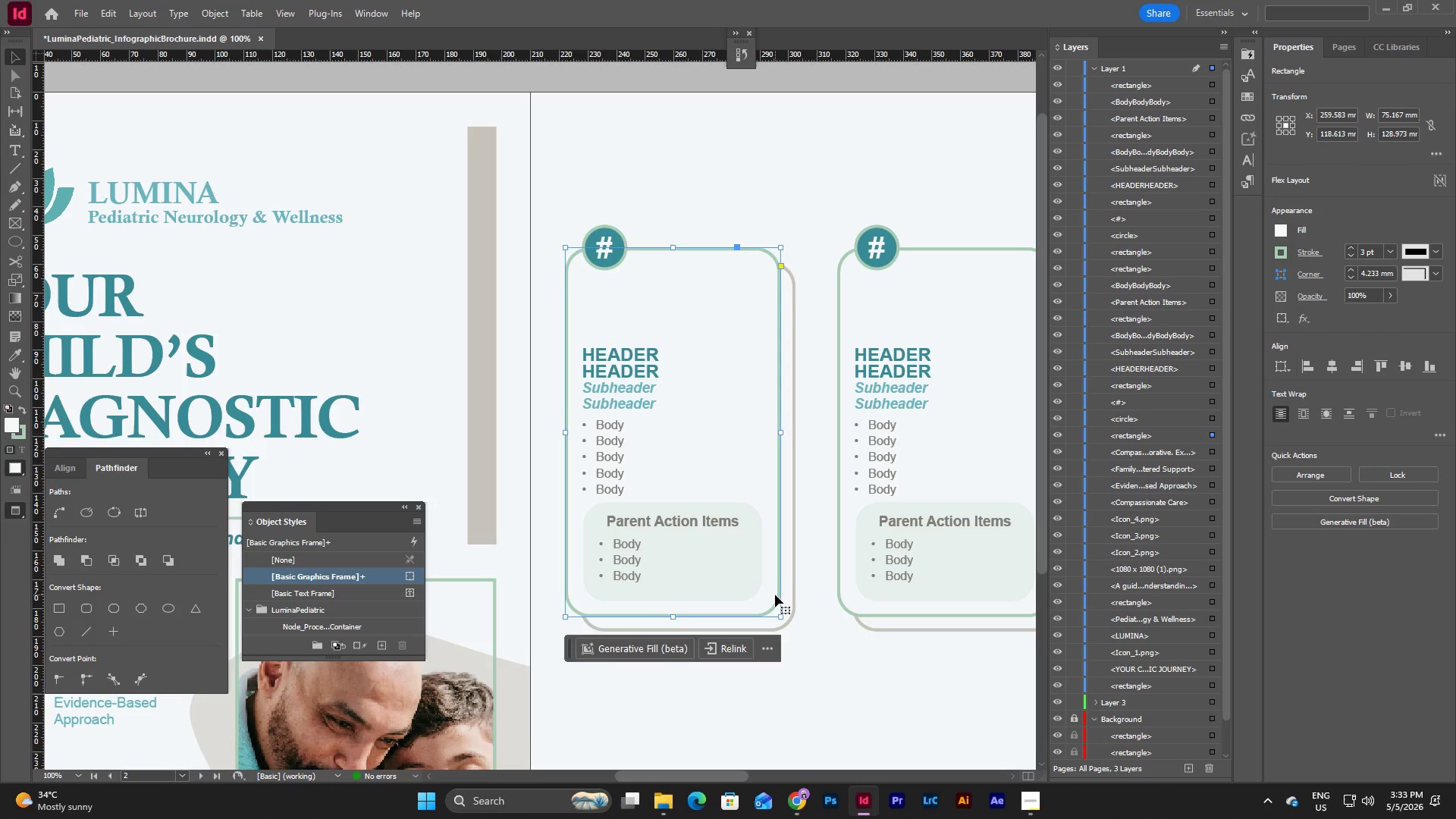 
key(Control+C)
 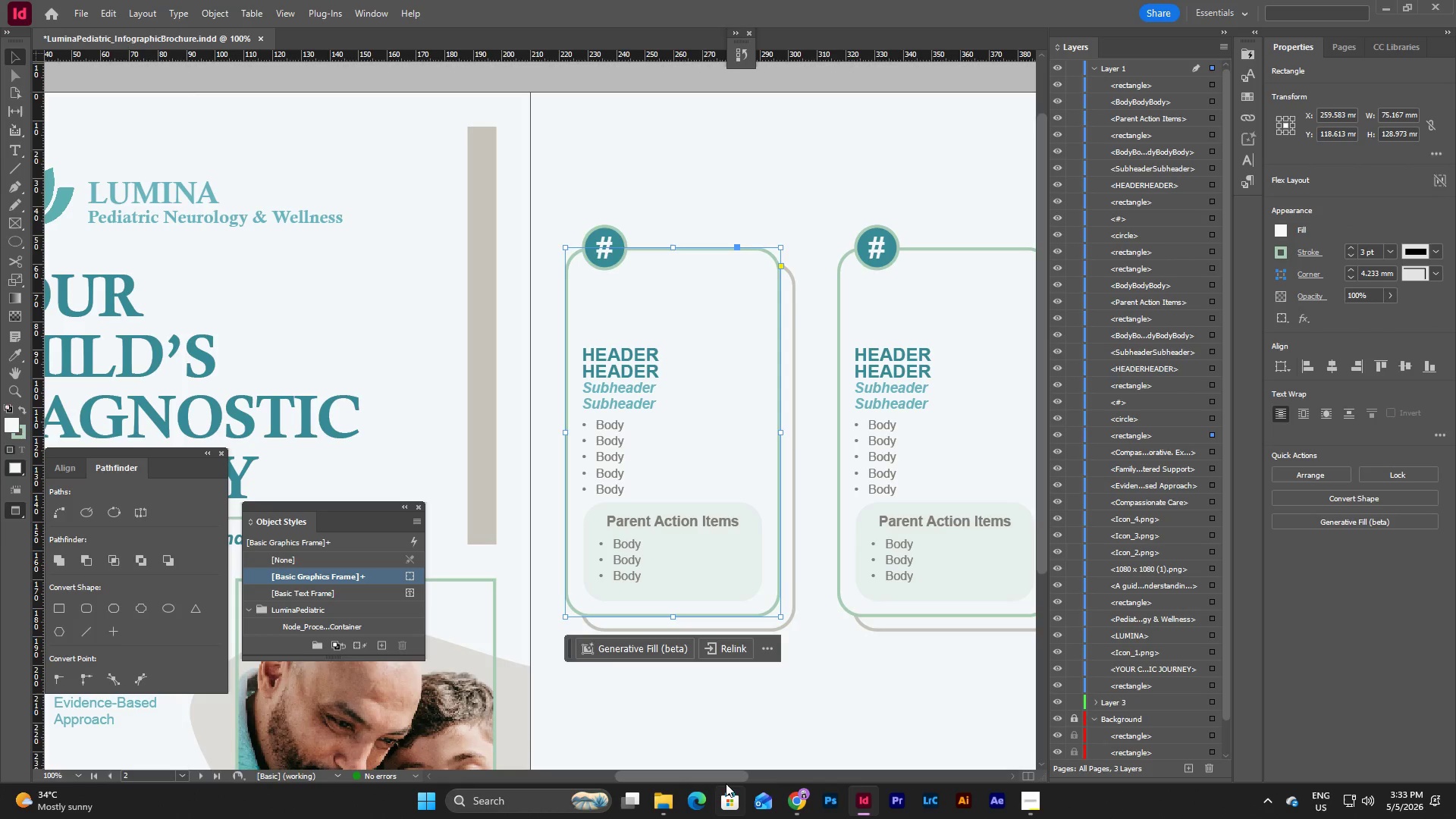 
left_click_drag(start_coordinate=[726, 783], to_coordinate=[735, 782])
 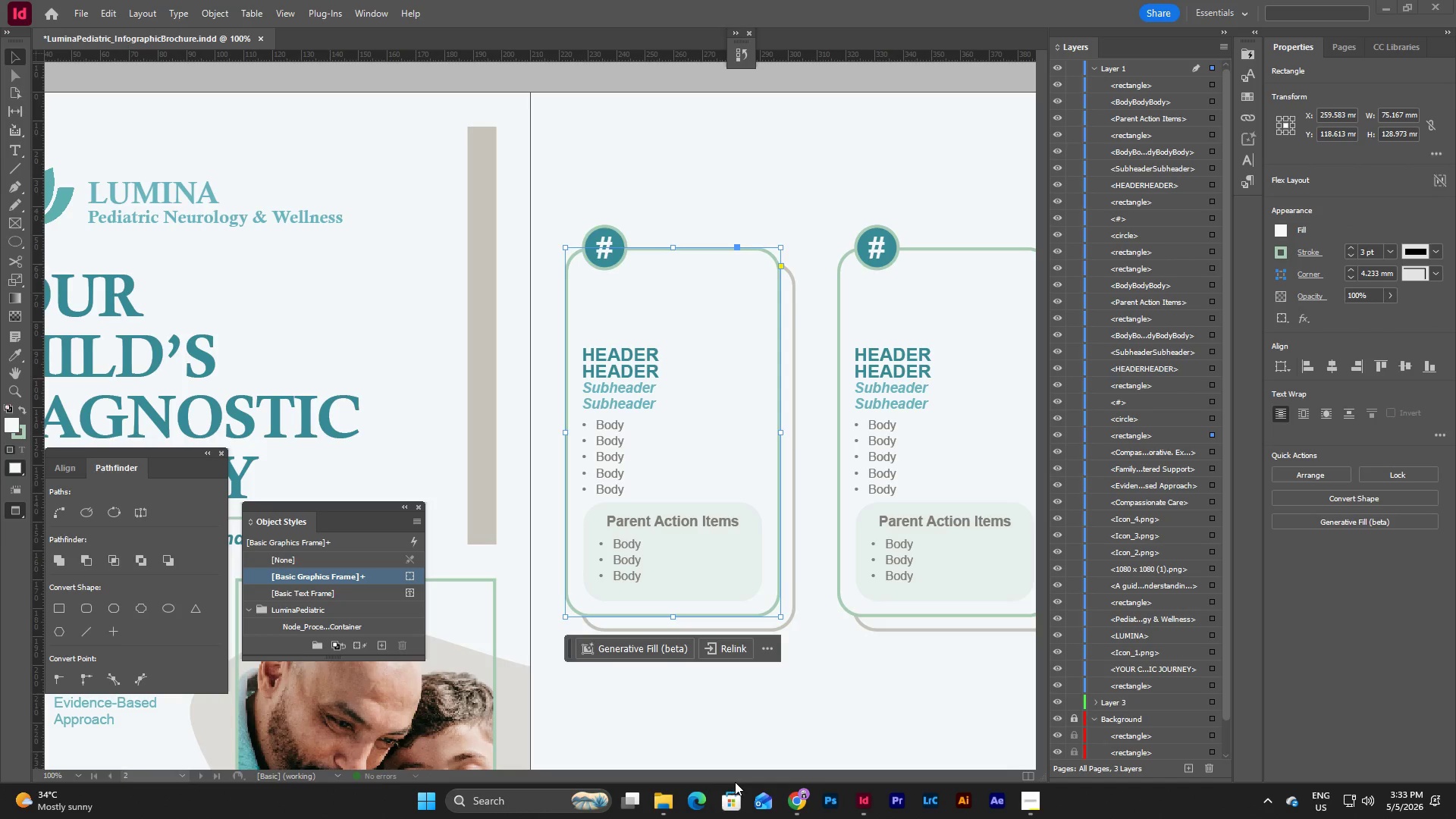 
double_click([735, 782])
 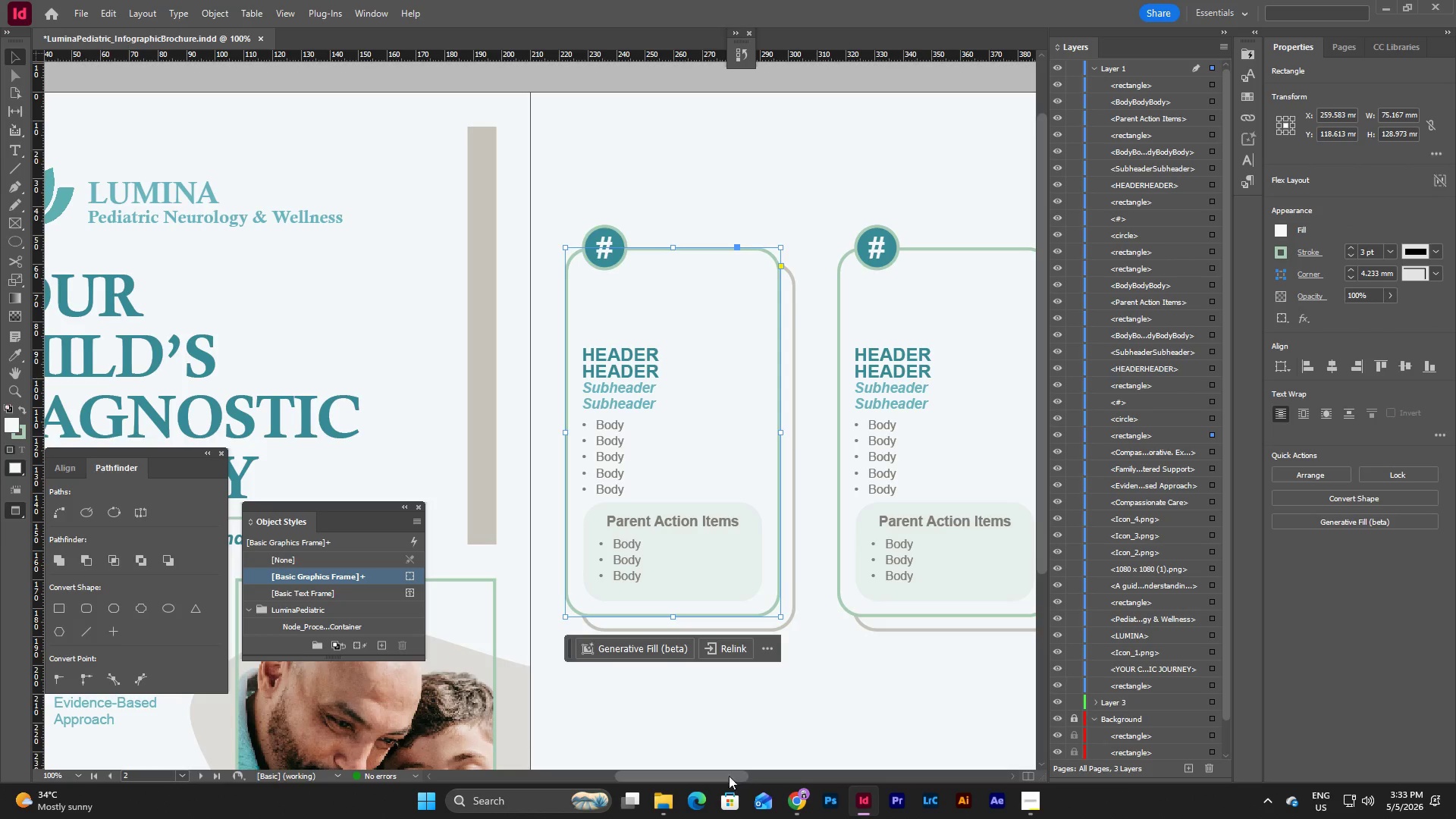 
left_click_drag(start_coordinate=[723, 773], to_coordinate=[783, 760])
 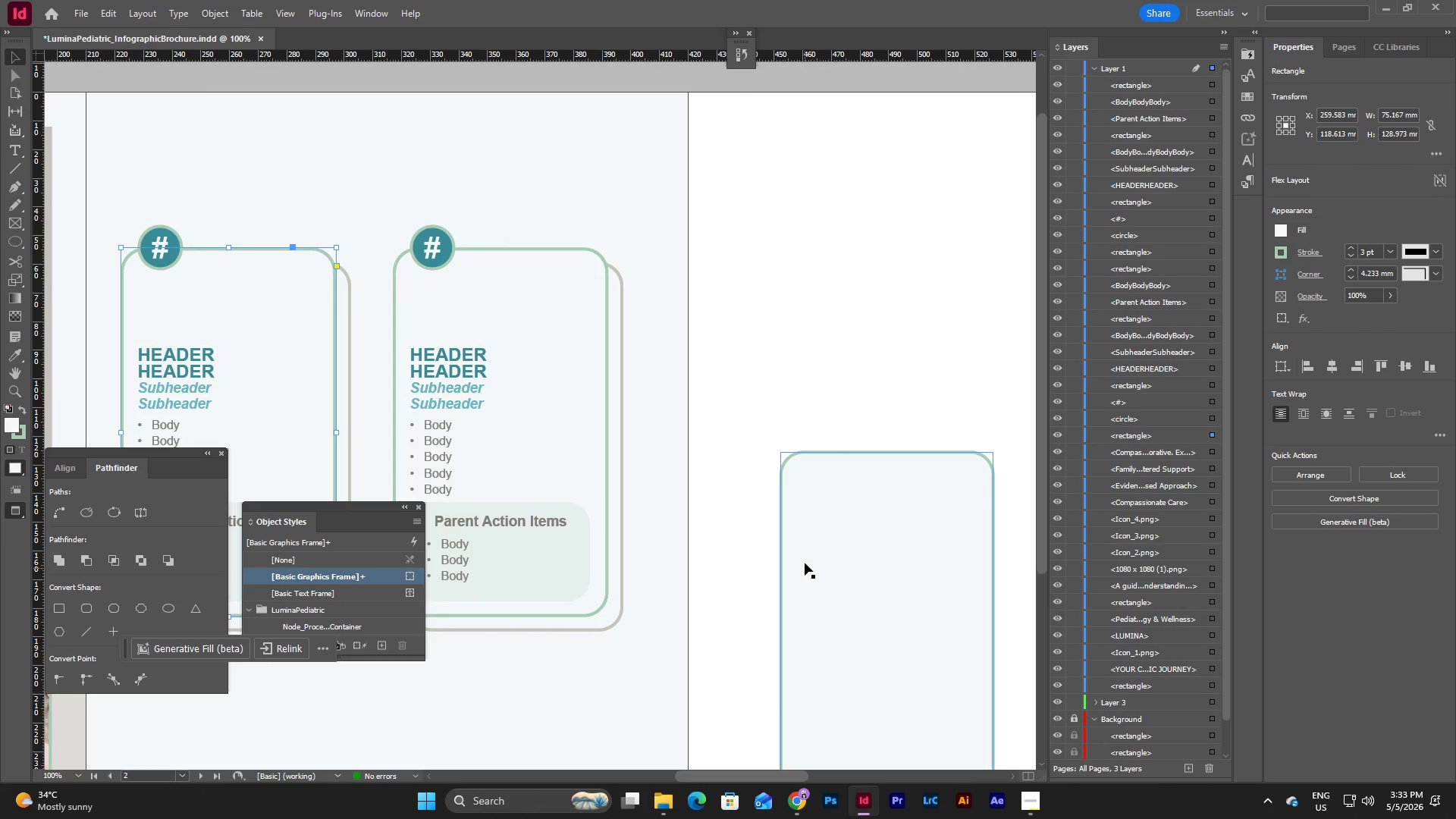 
left_click([811, 554])
 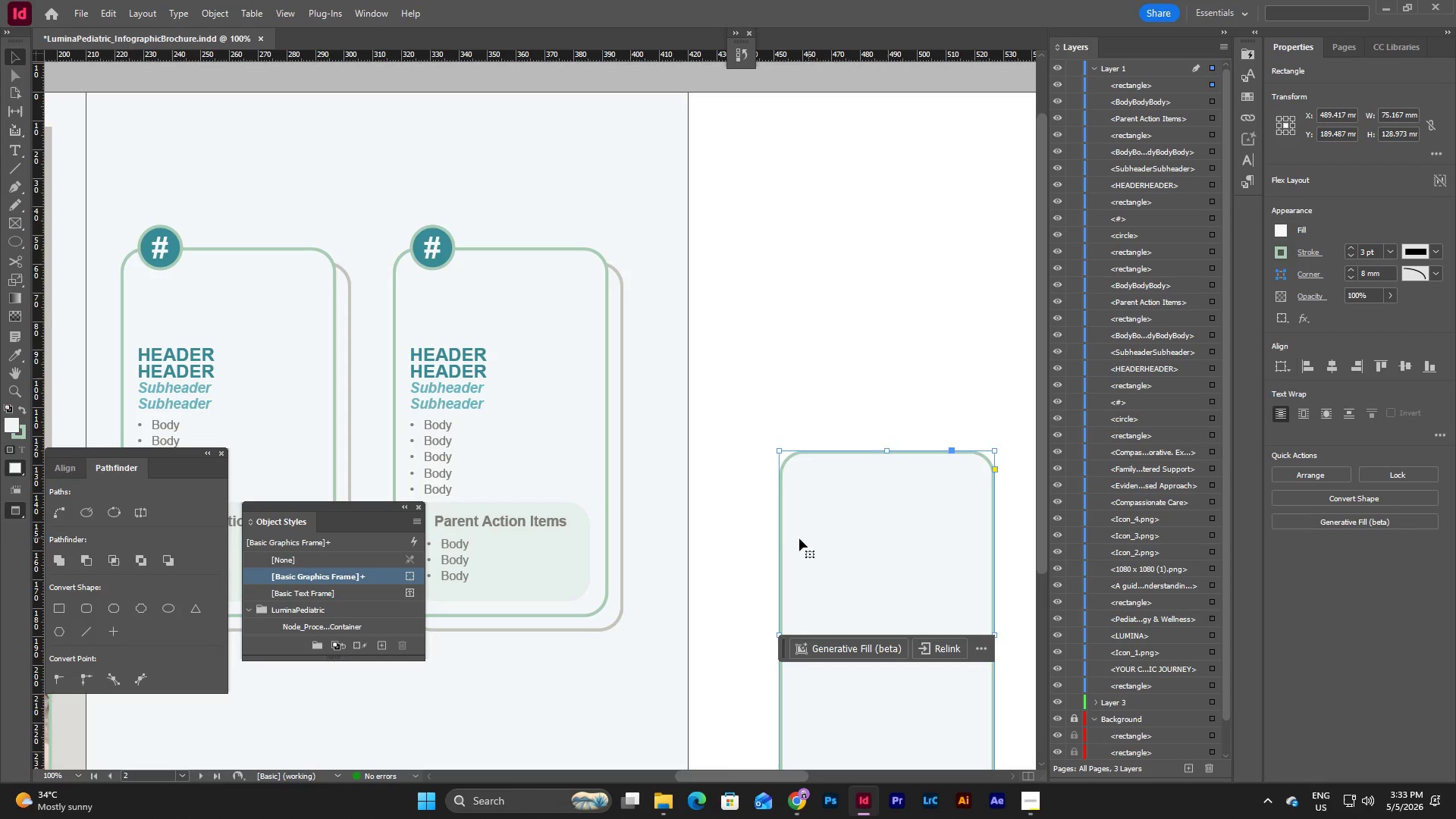 
left_click([729, 485])
 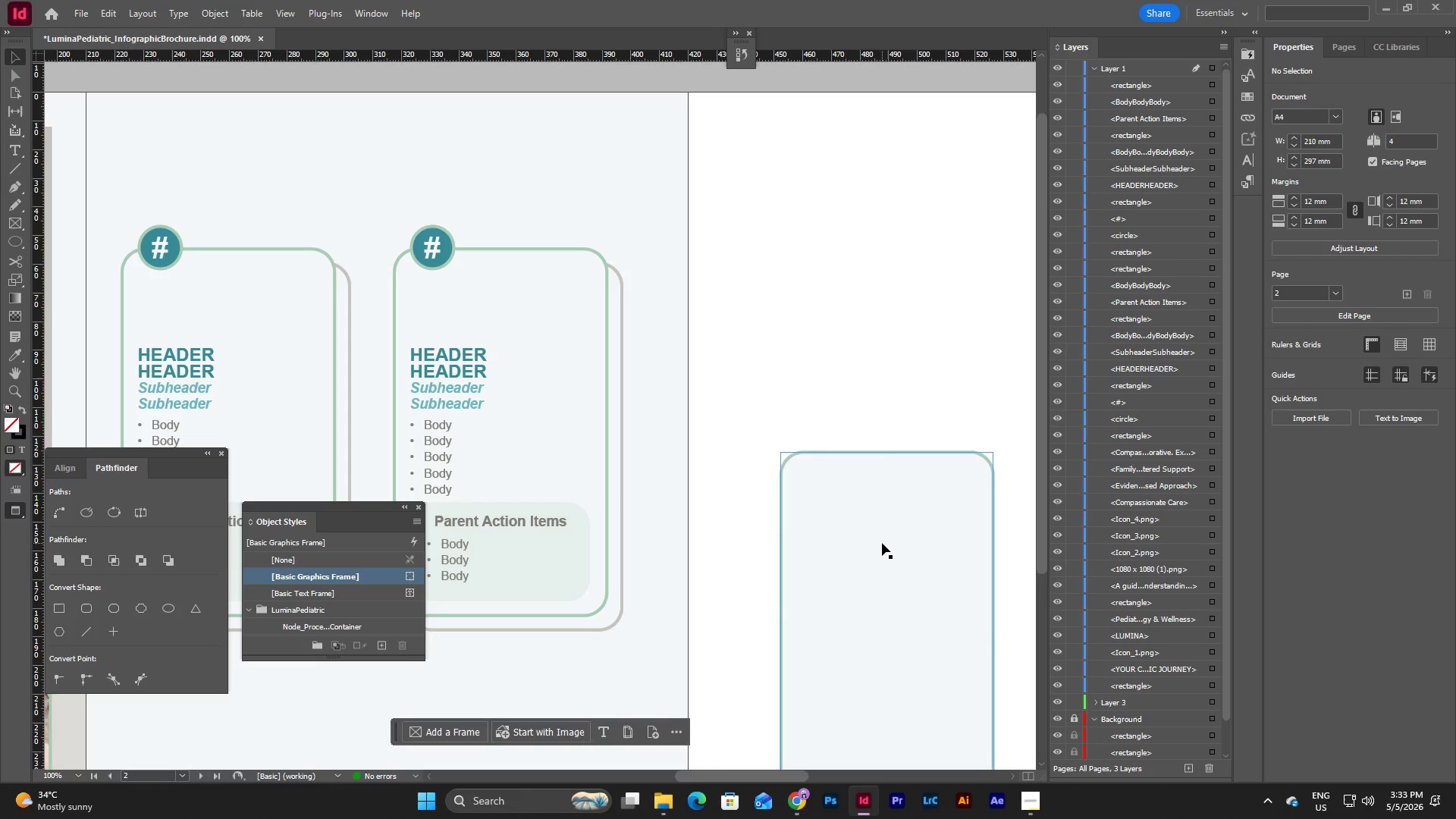 
left_click([882, 543])
 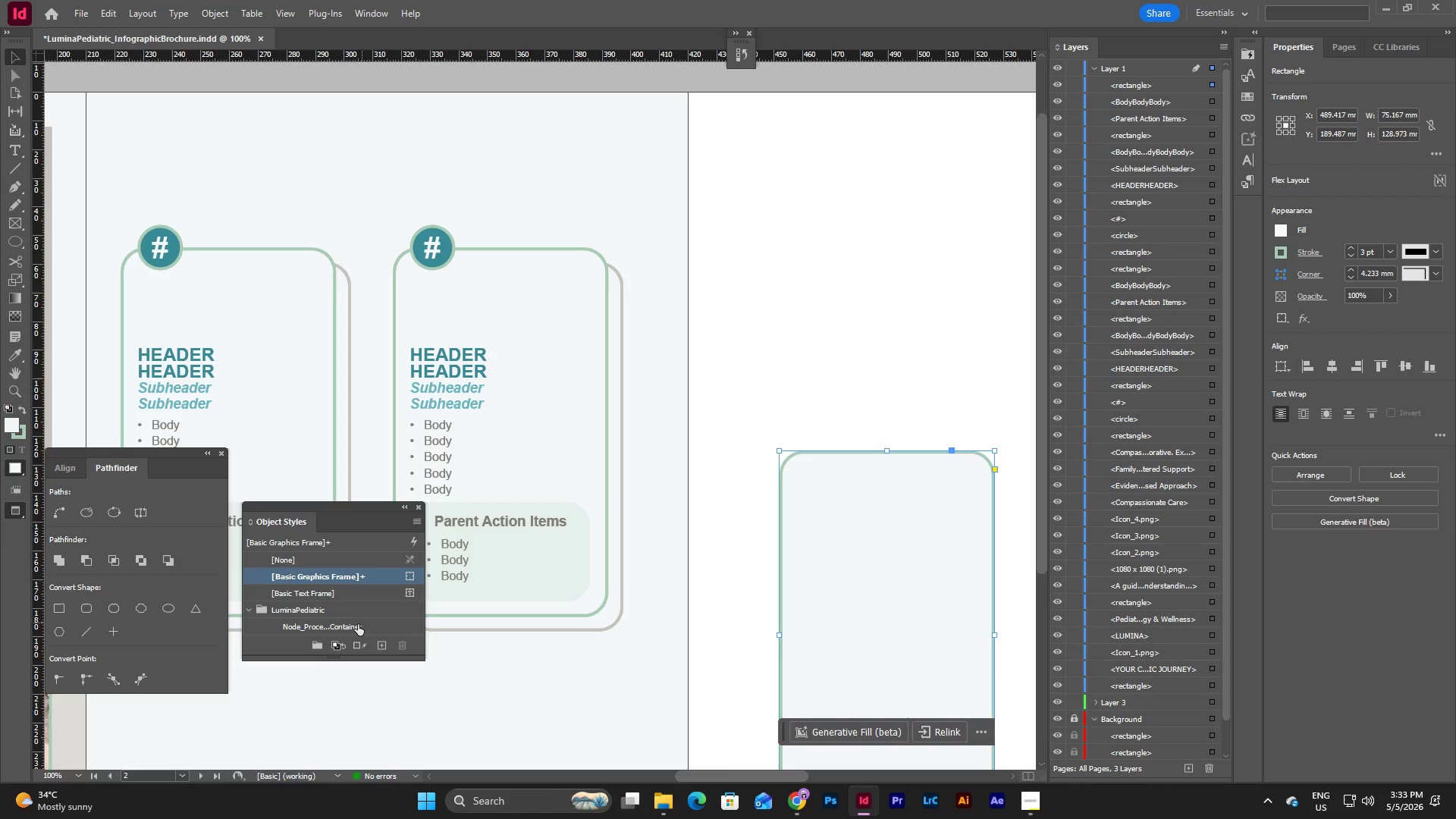 
left_click([358, 625])
 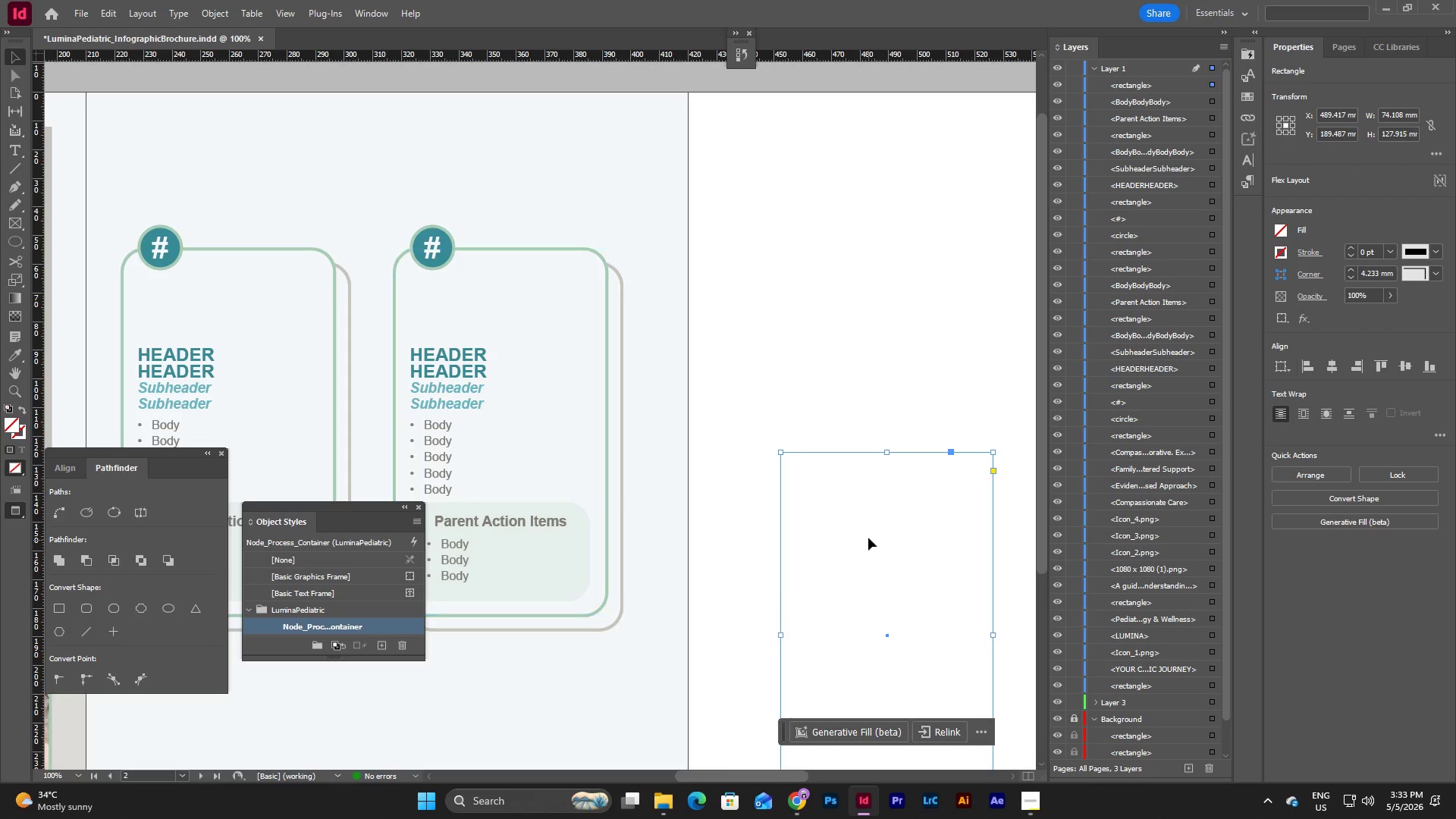 
scroll: coordinate [871, 528], scroll_direction: down, amount: 3.0
 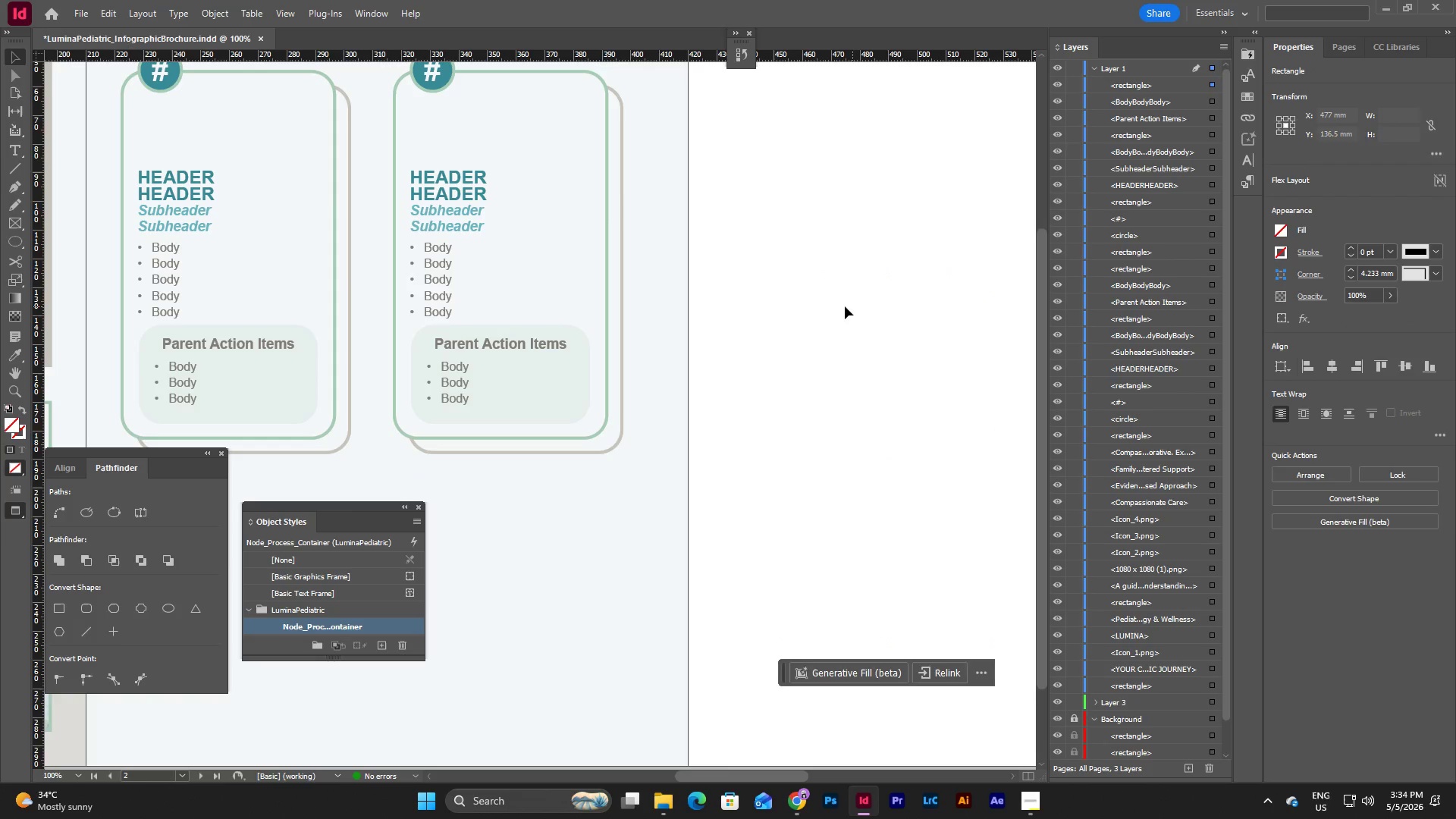 
double_click([812, 307])
 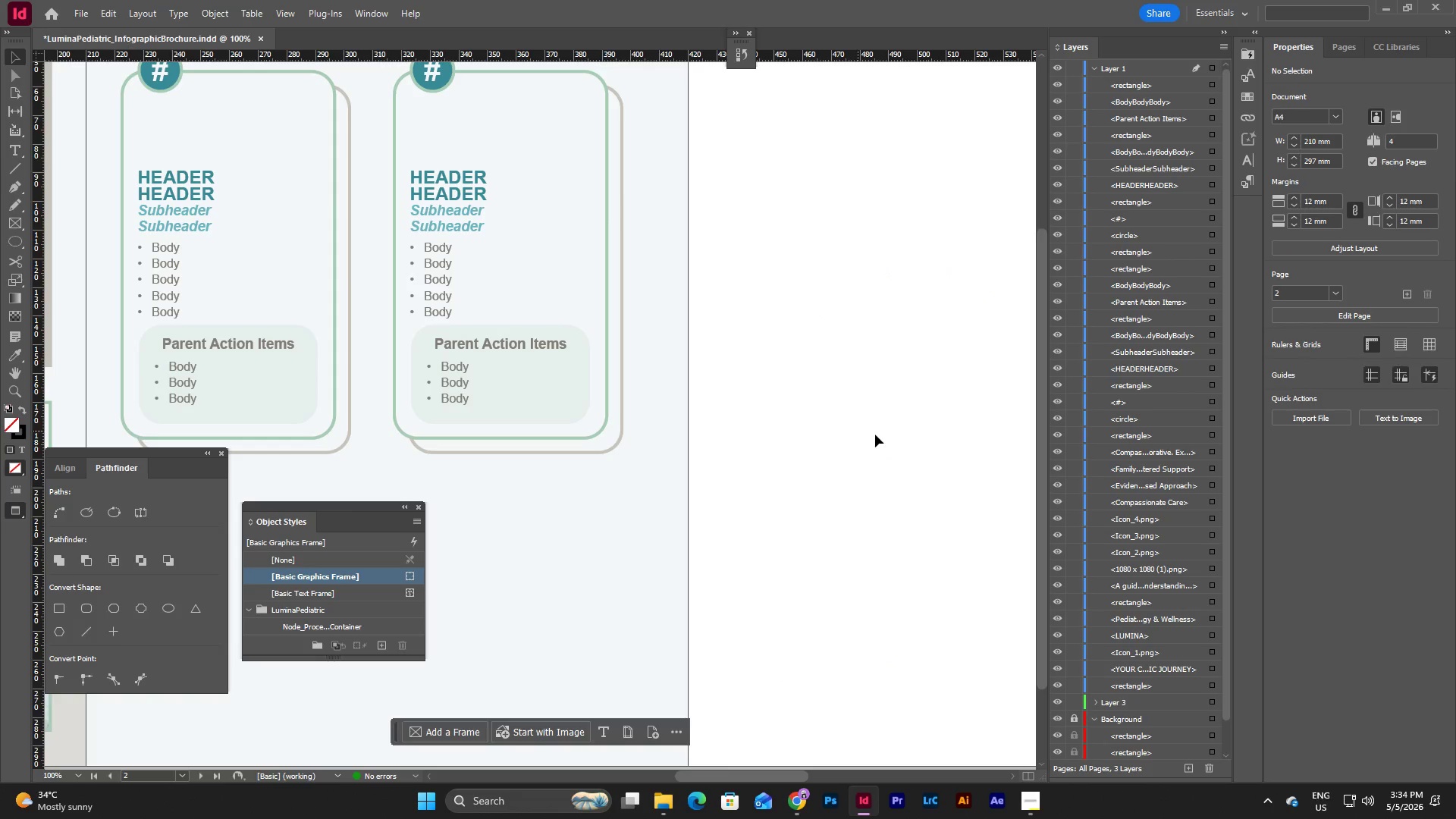 
triple_click([876, 436])
 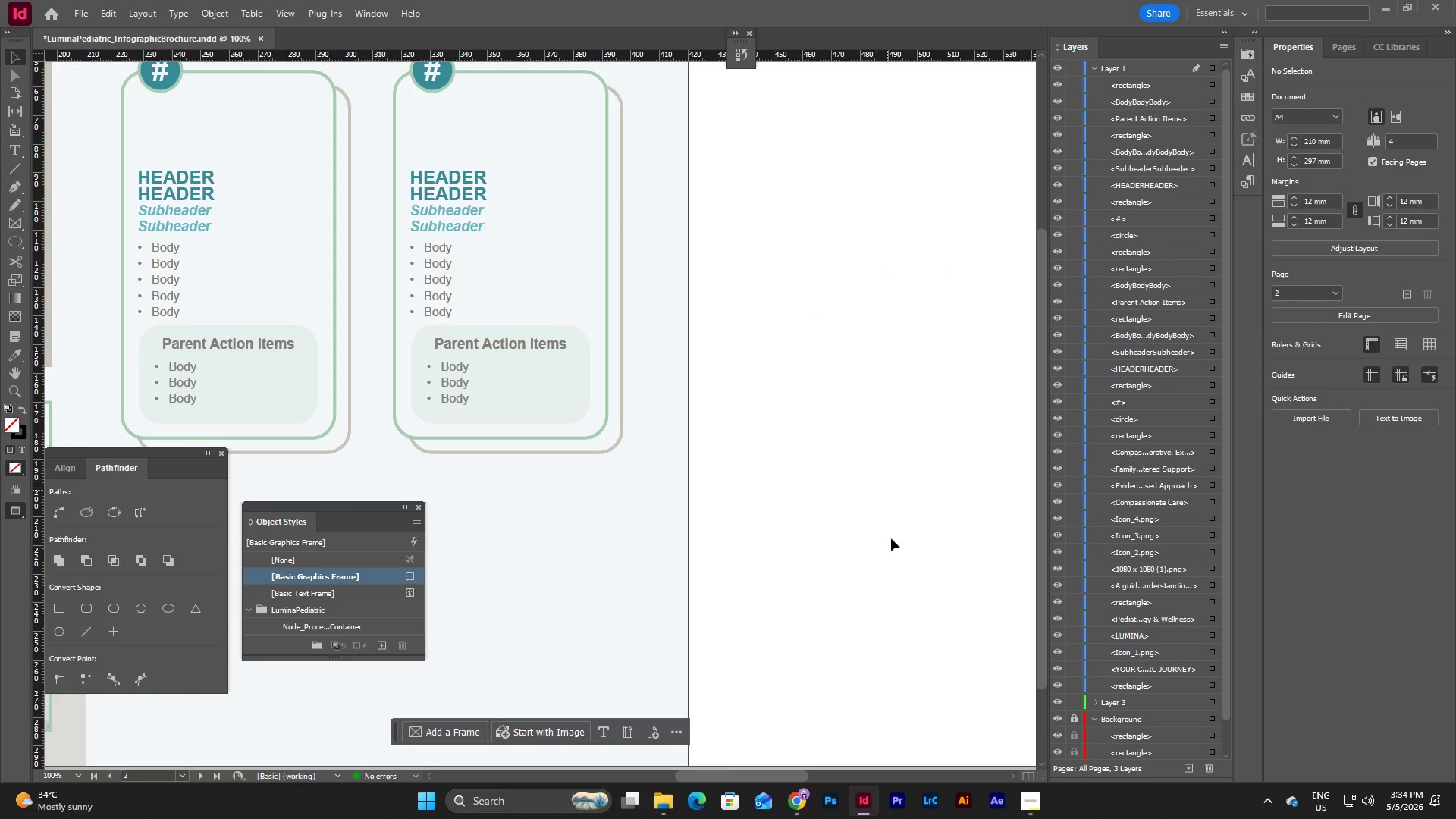 
triple_click([890, 582])
 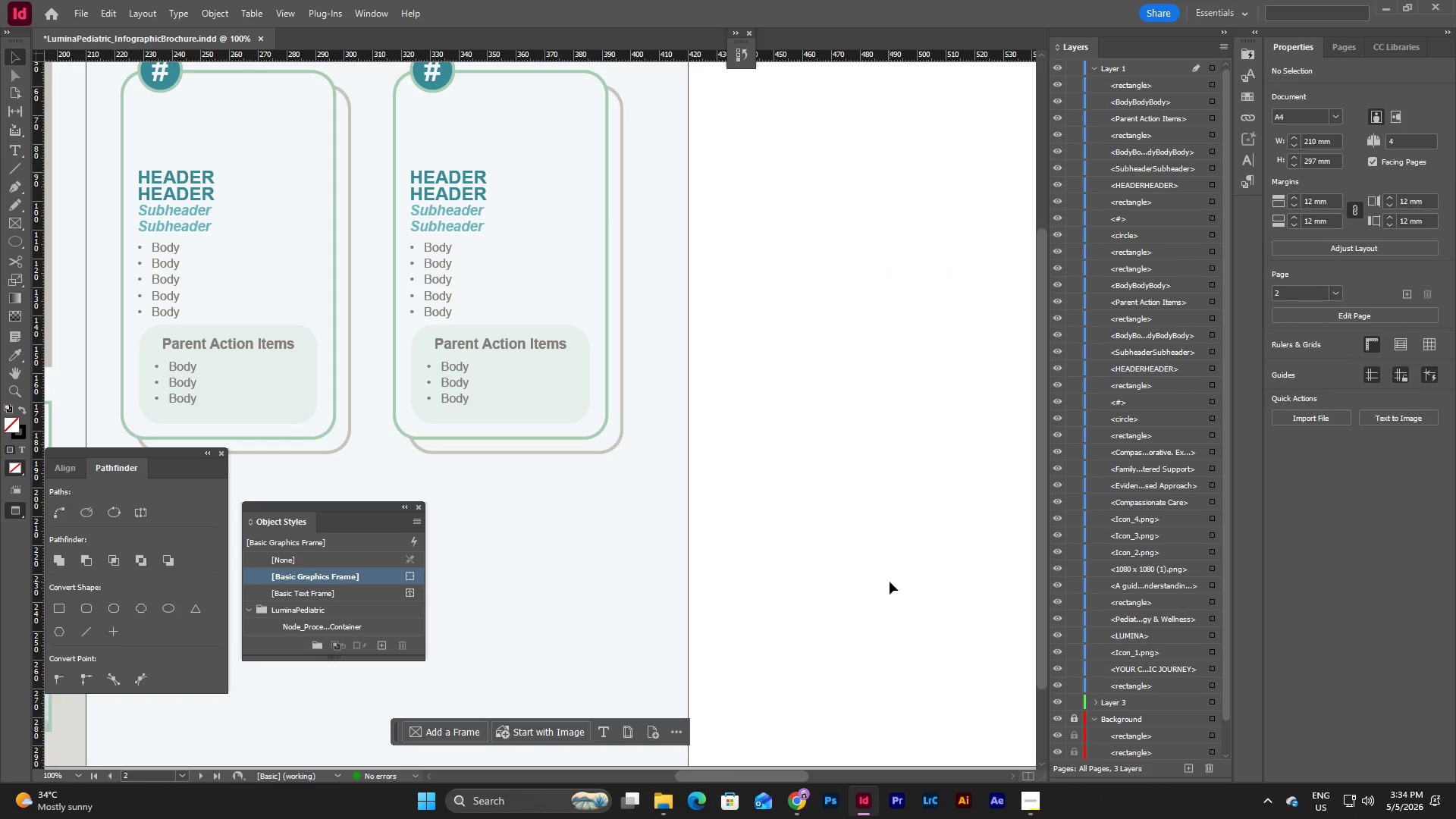 
key(Control+Z)
 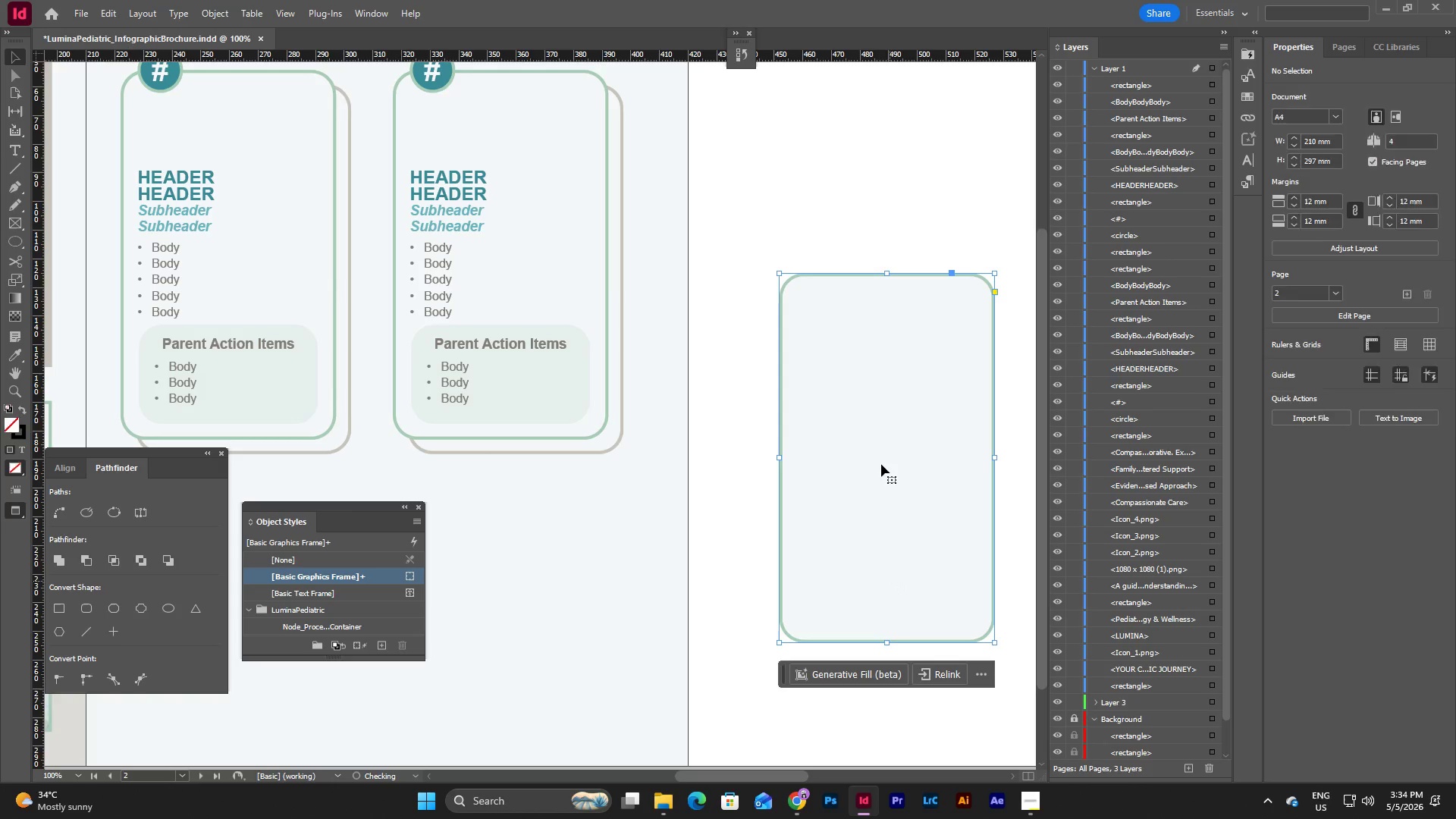 
left_click([881, 460])
 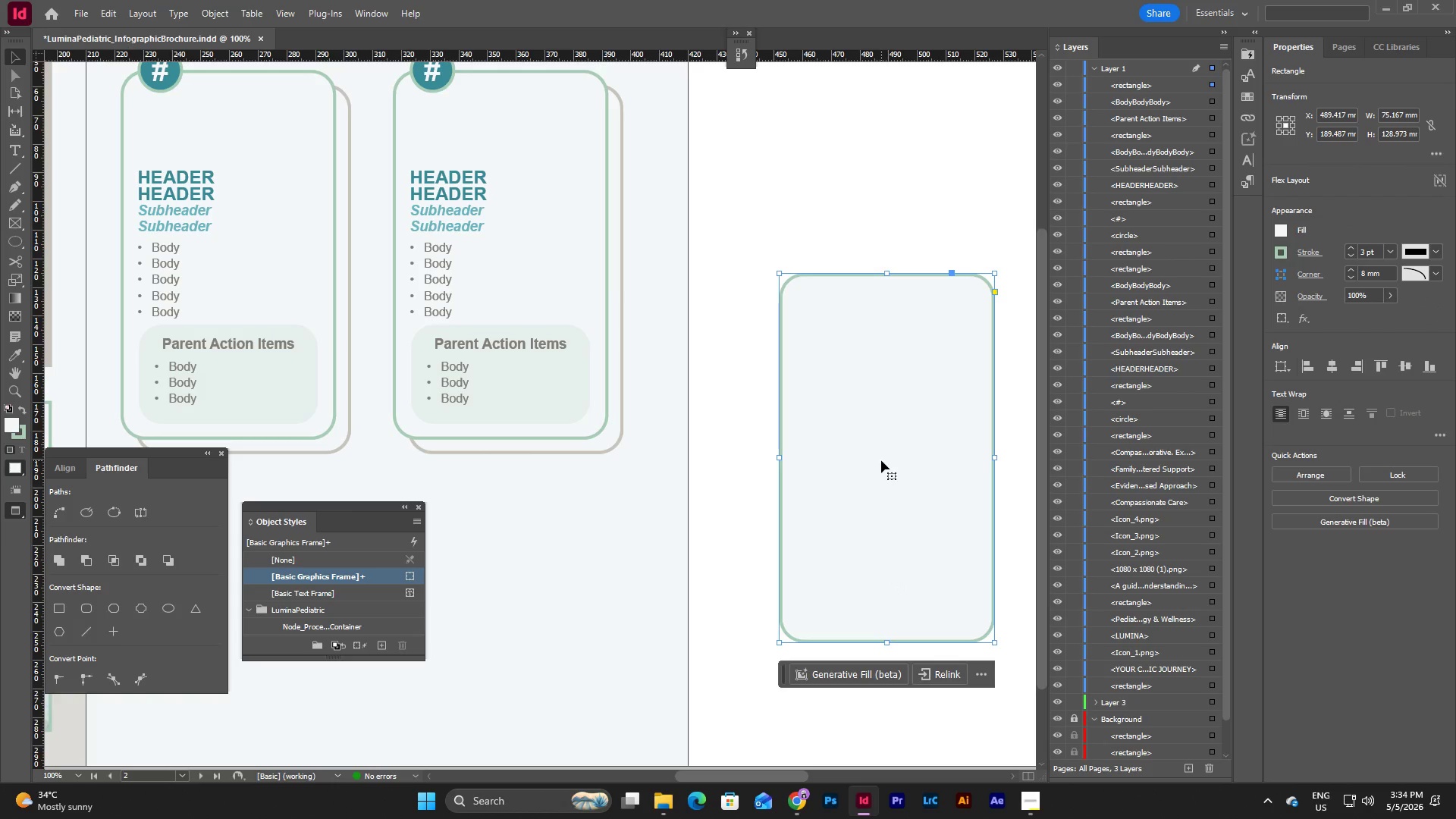 
key(Backspace)
 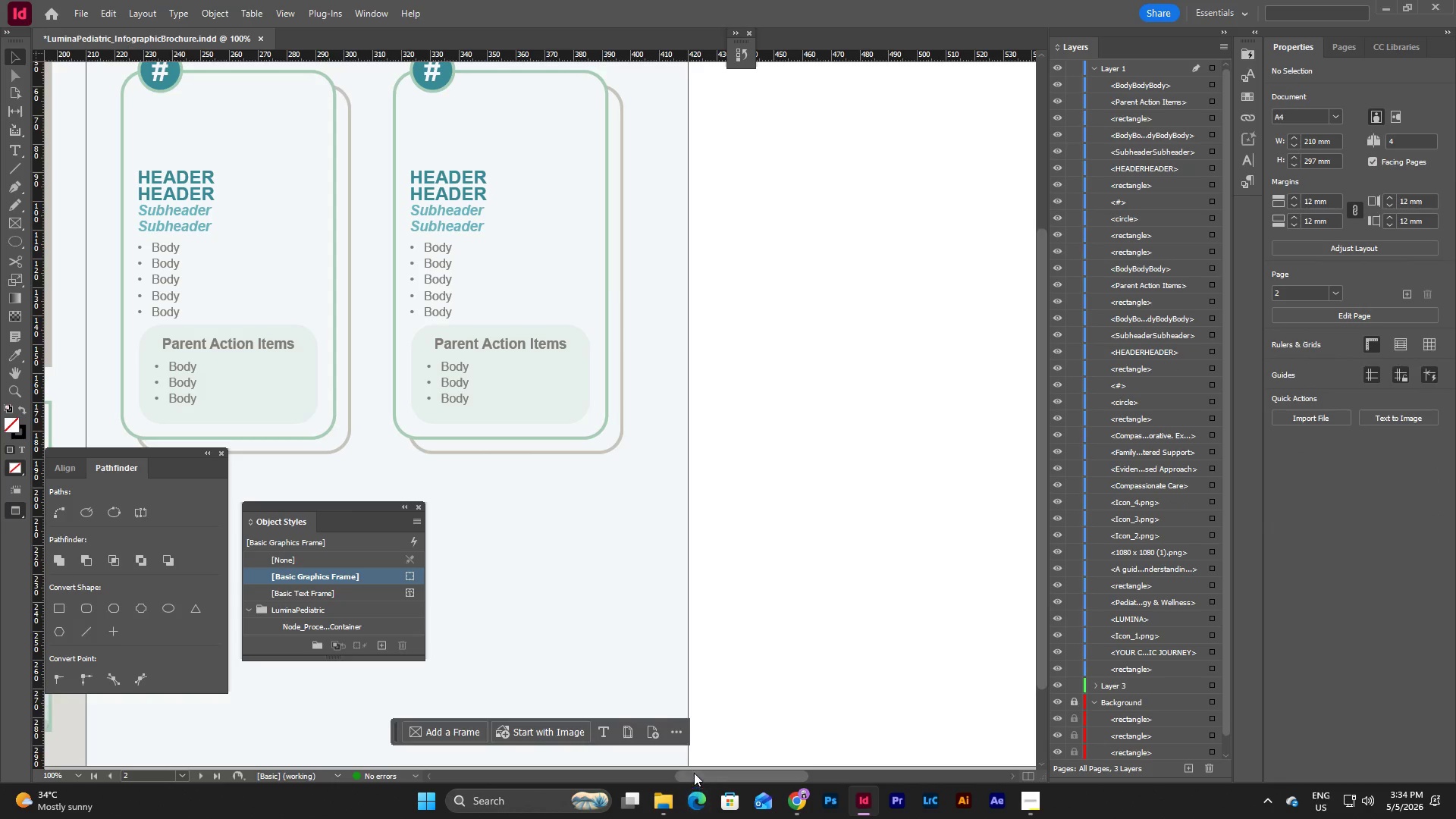 
left_click([695, 772])
 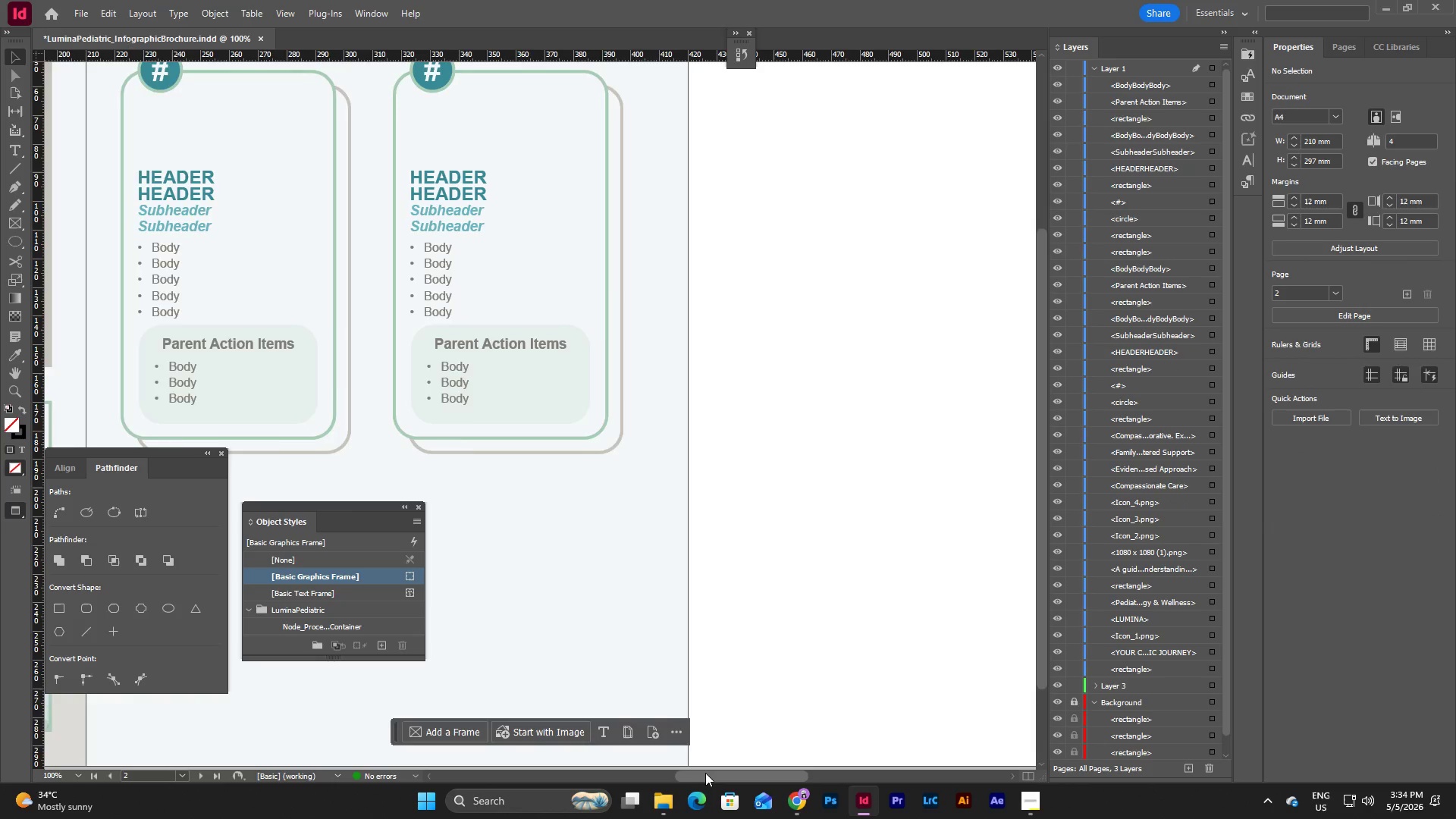 
left_click_drag(start_coordinate=[705, 773], to_coordinate=[651, 775])
 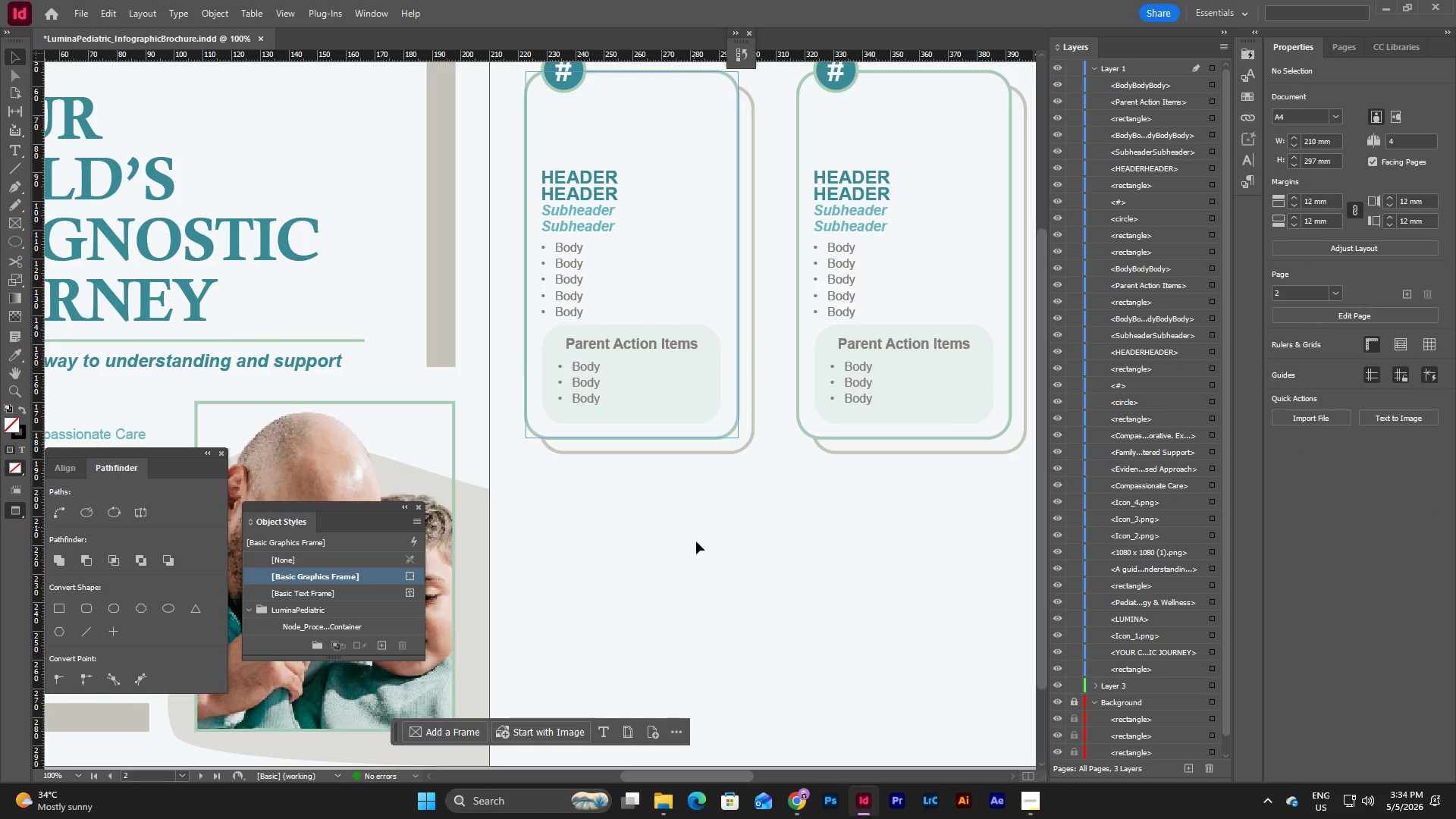 
scroll: coordinate [697, 544], scroll_direction: up, amount: 2.0
 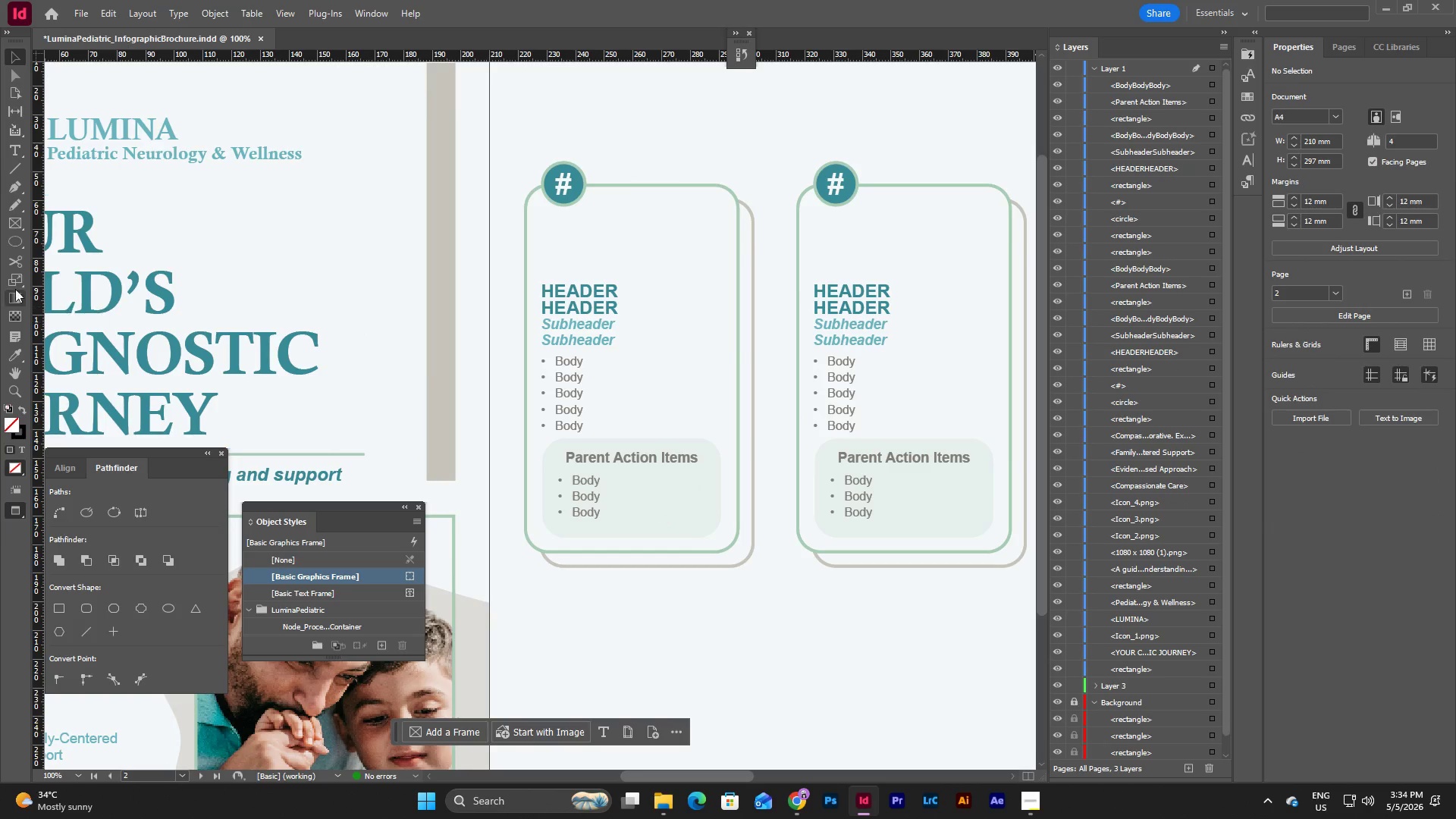 
left_click([11, 218])
 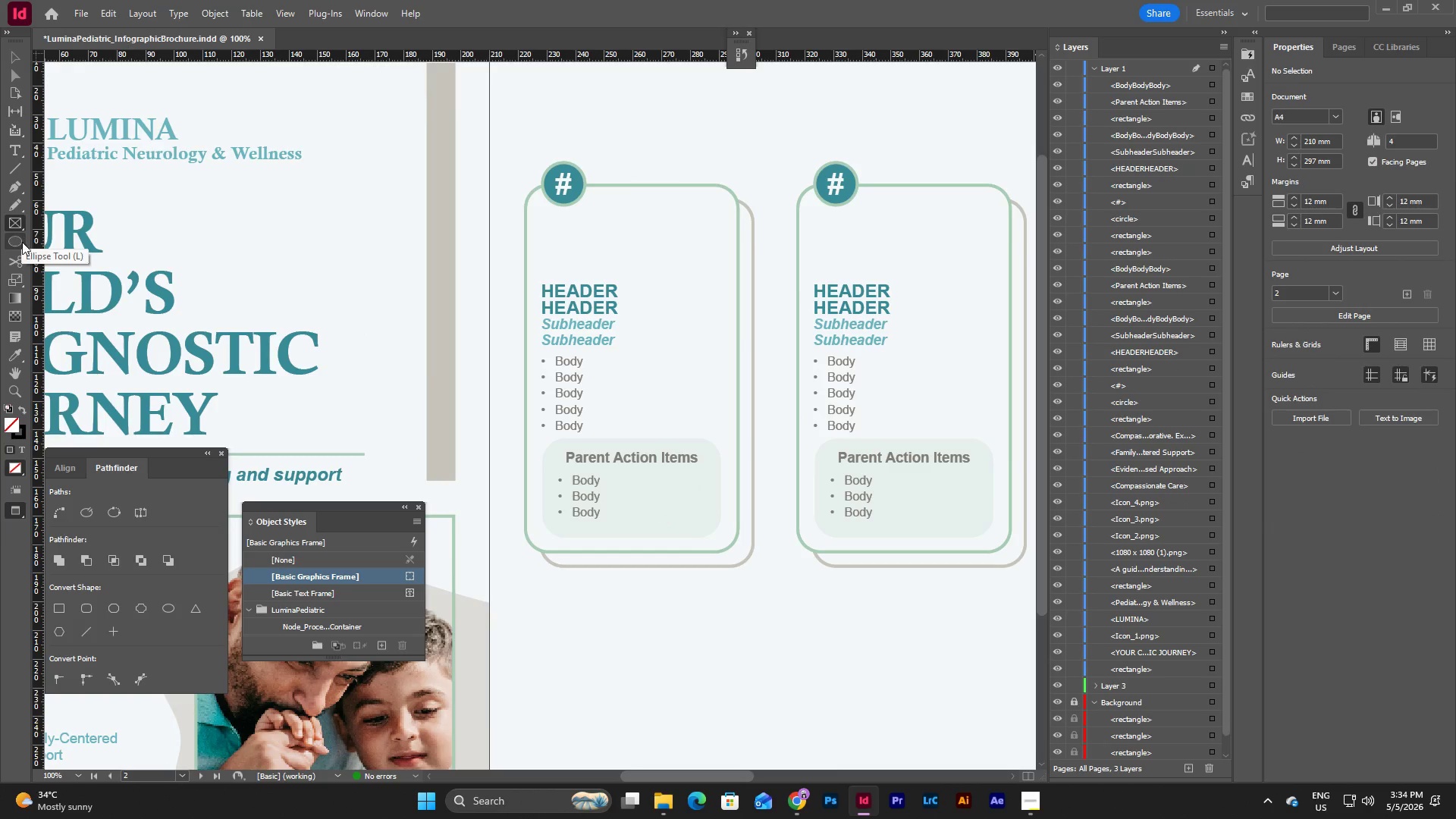 
left_click([22, 242])
 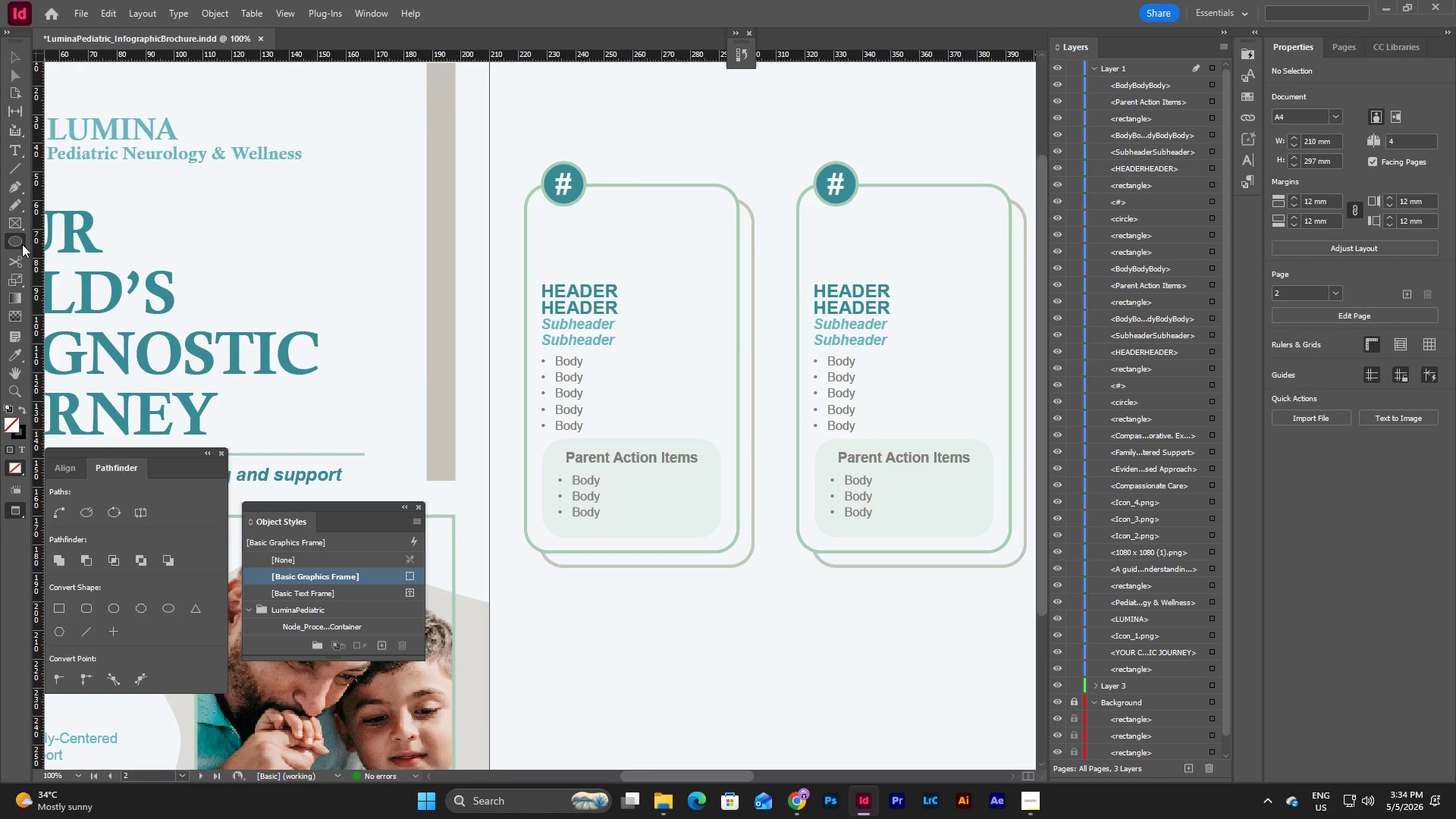 
left_click_drag(start_coordinate=[22, 244], to_coordinate=[67, 261])
 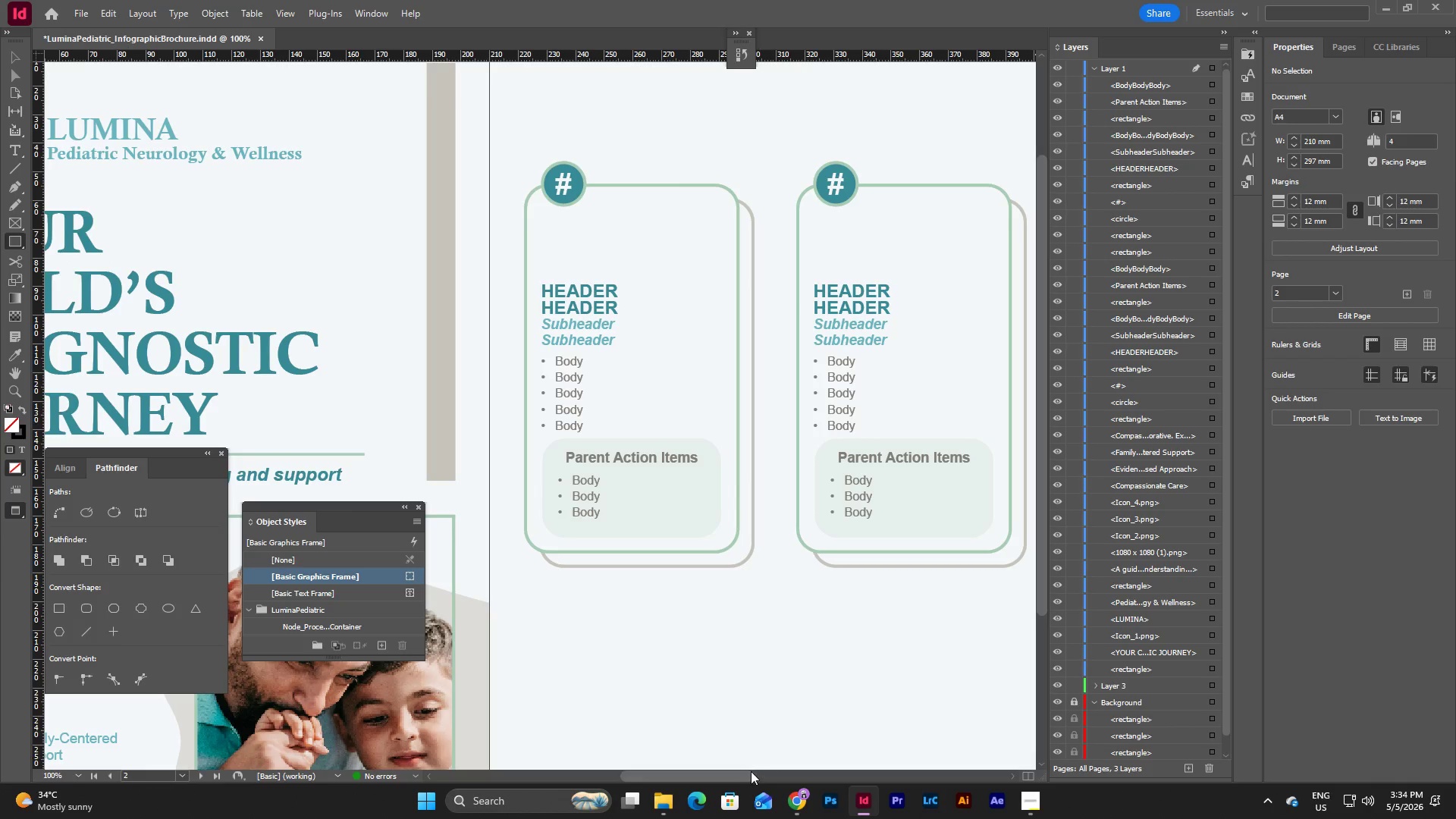 
left_click_drag(start_coordinate=[741, 778], to_coordinate=[791, 766])
 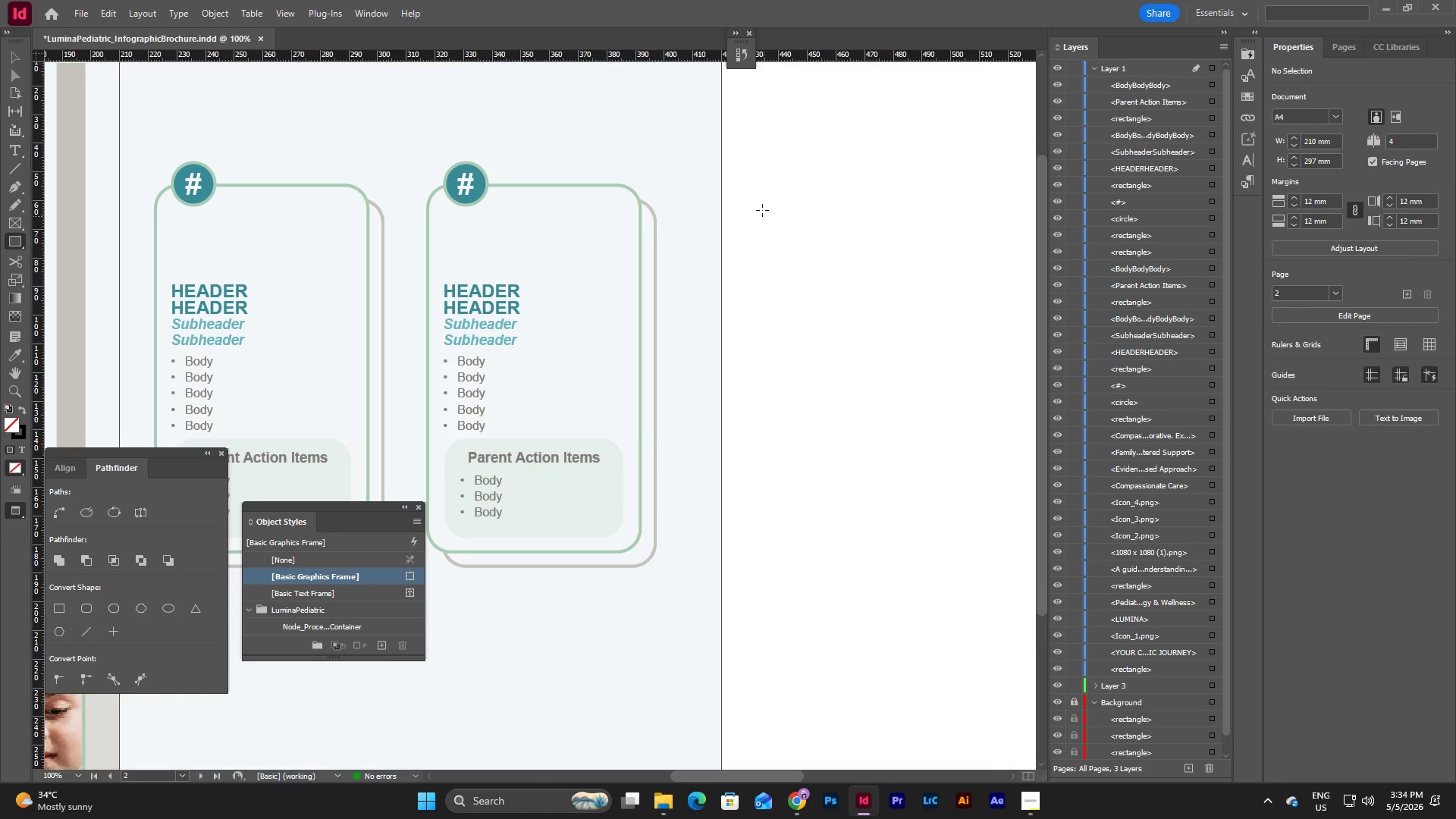 
left_click_drag(start_coordinate=[758, 191], to_coordinate=[924, 557])
 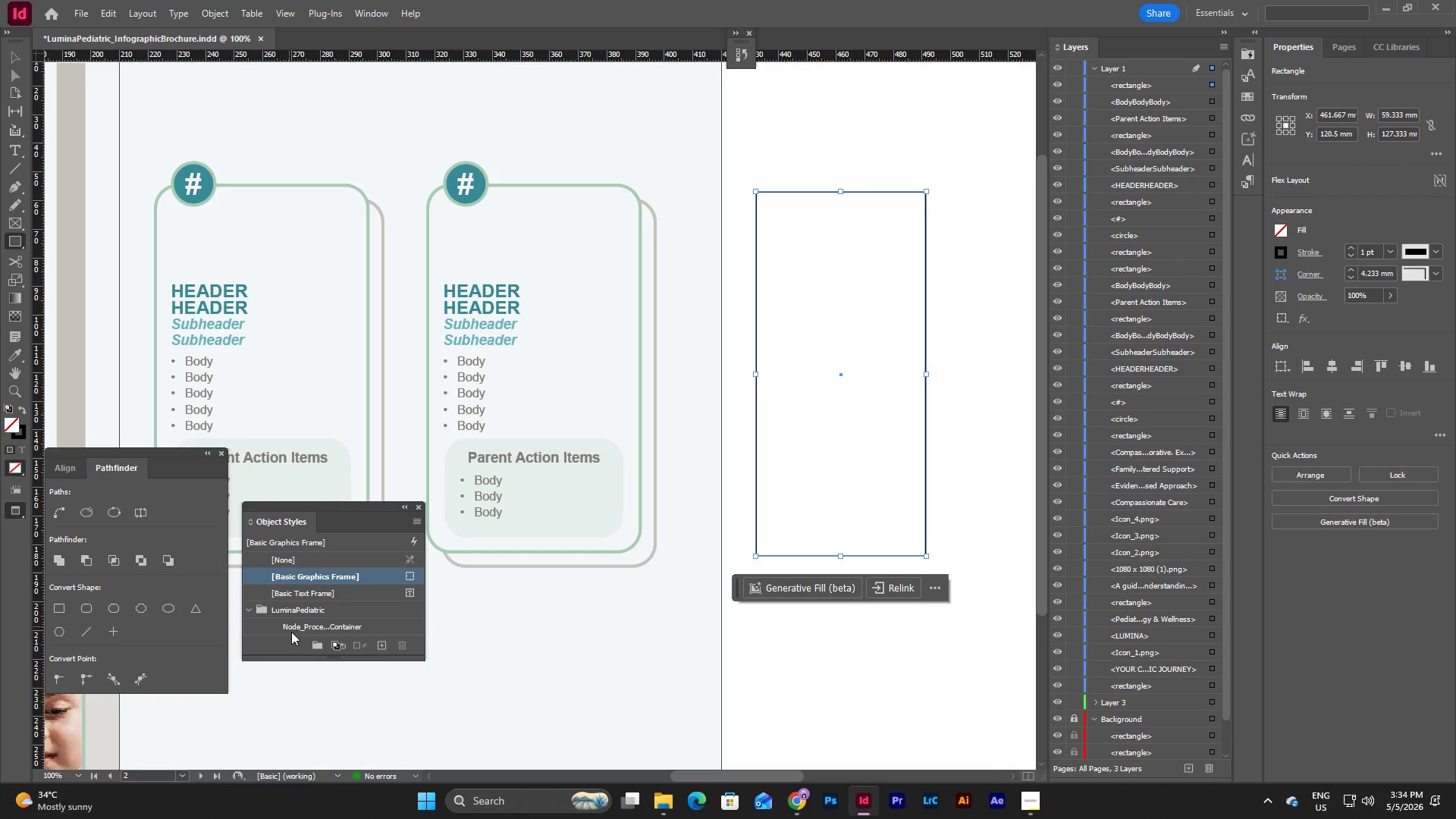 
left_click([336, 628])
 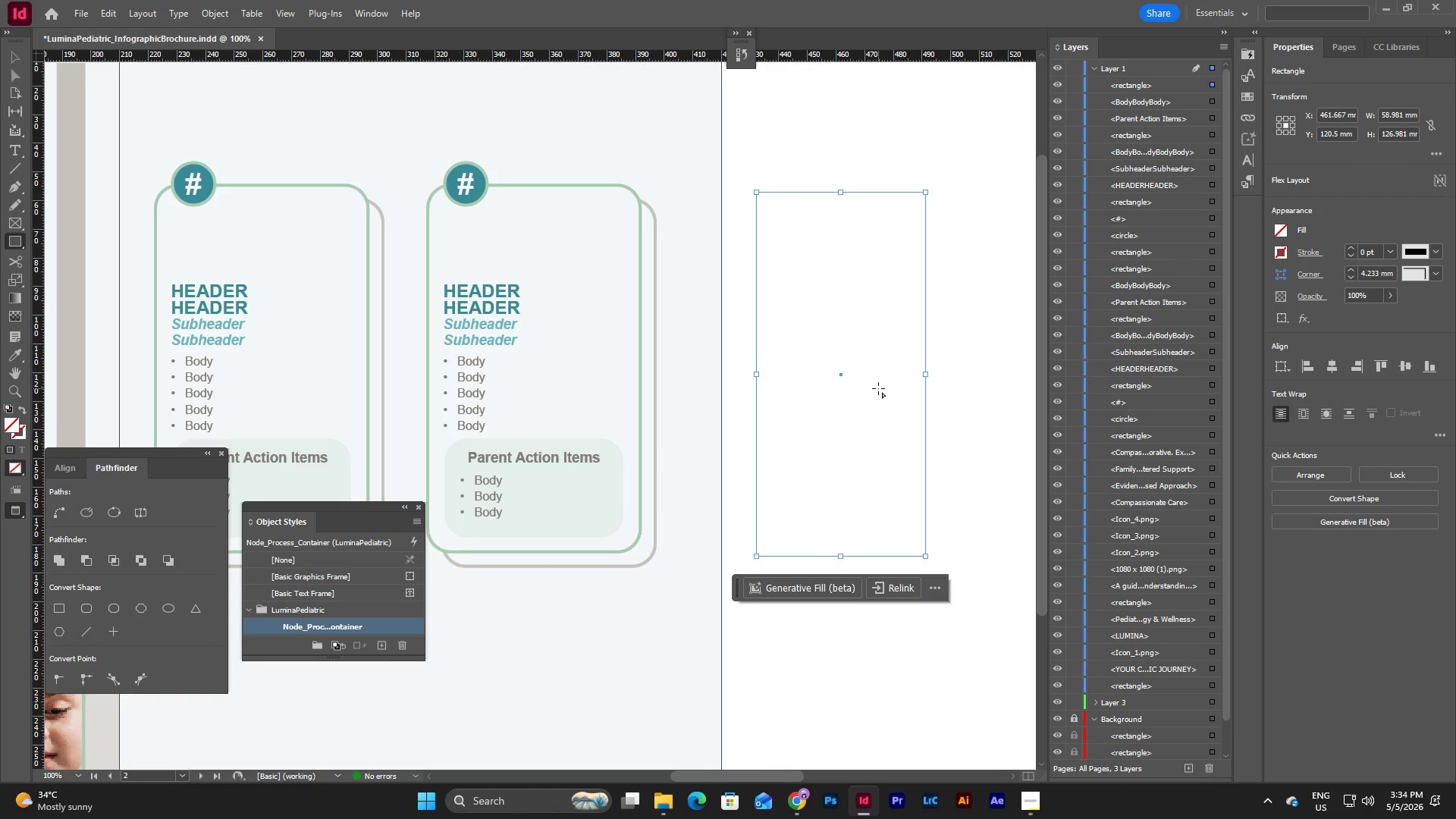 
key(Escape)
 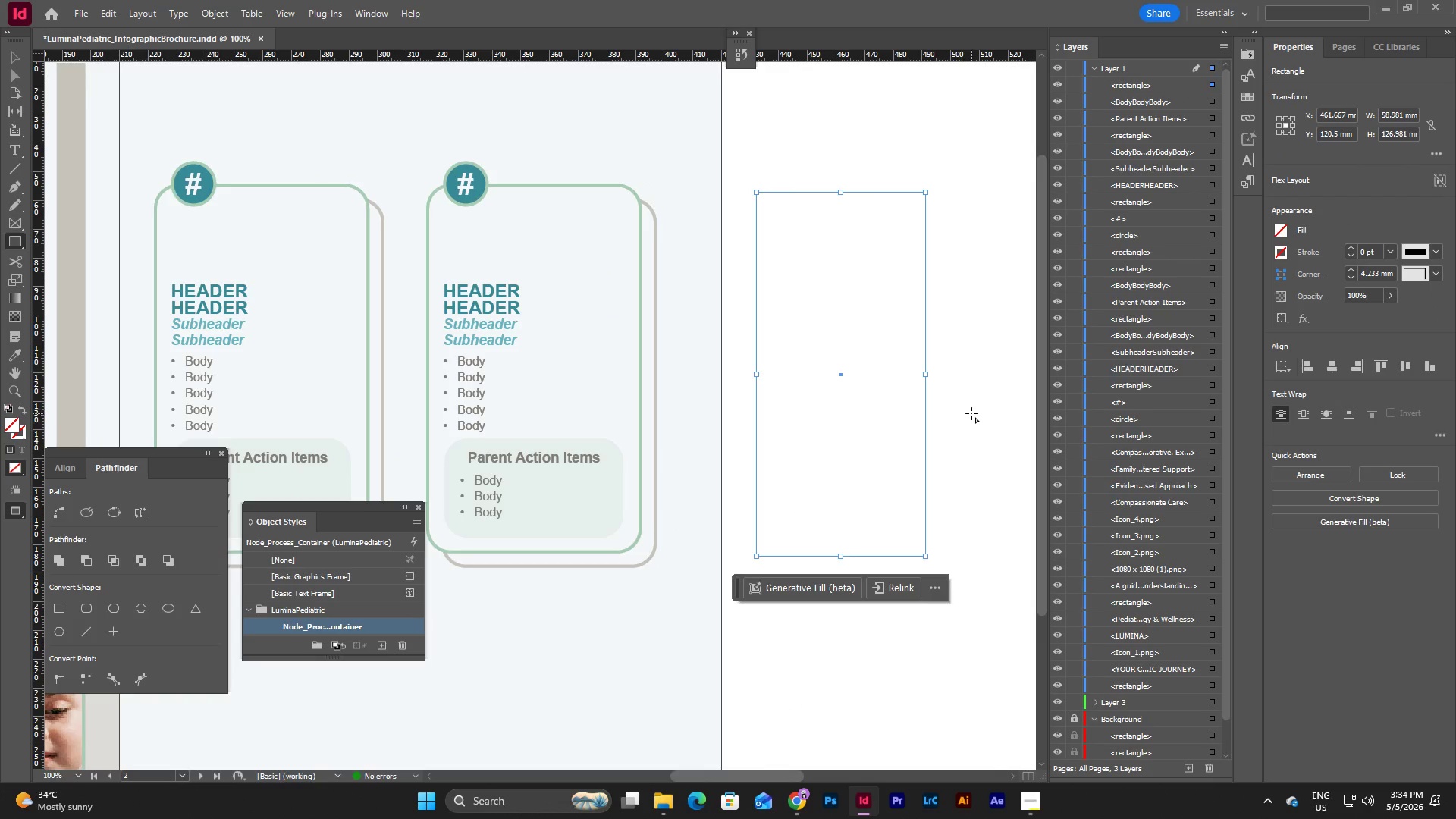 
key(Escape)
 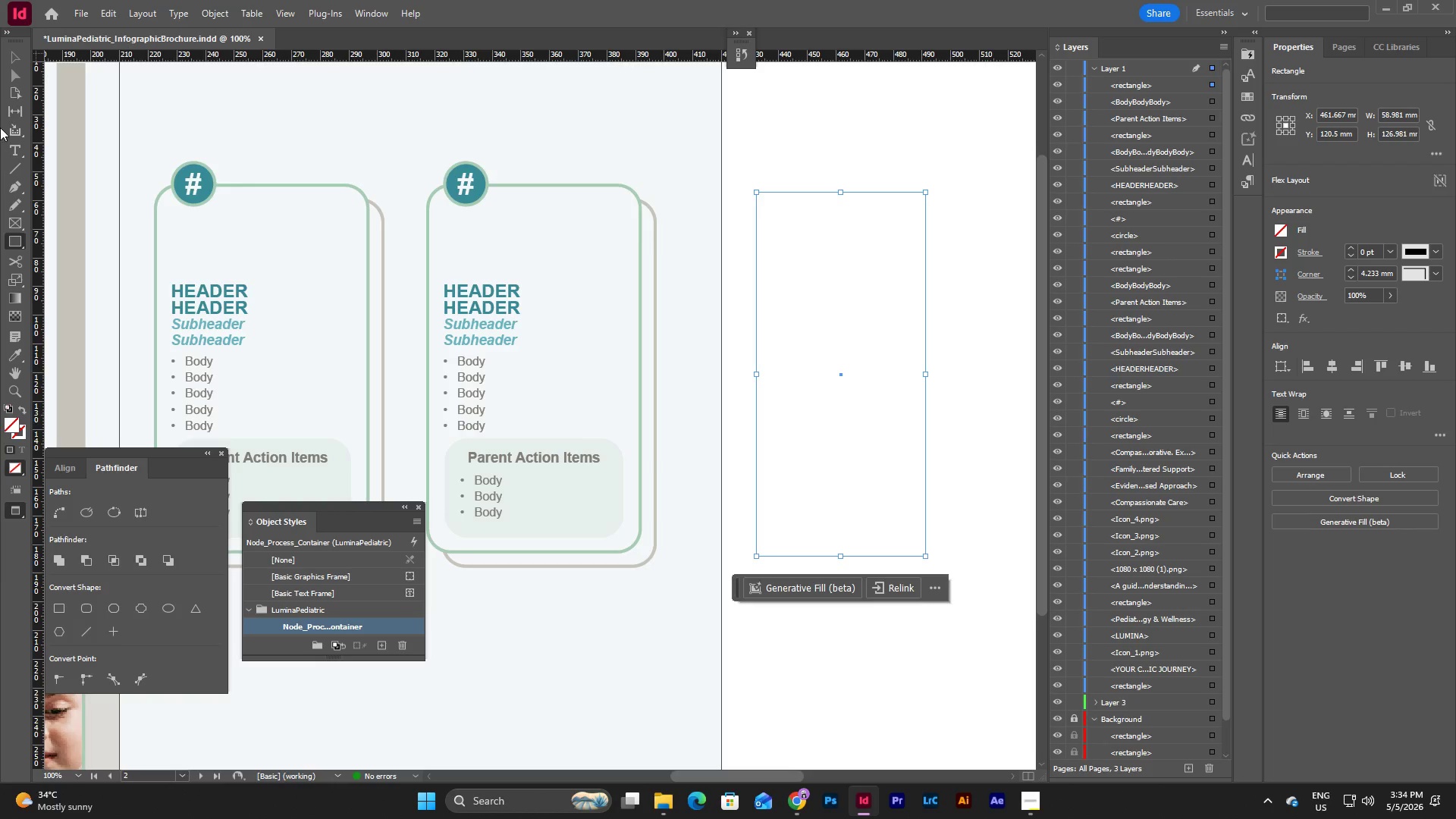 
left_click([20, 59])
 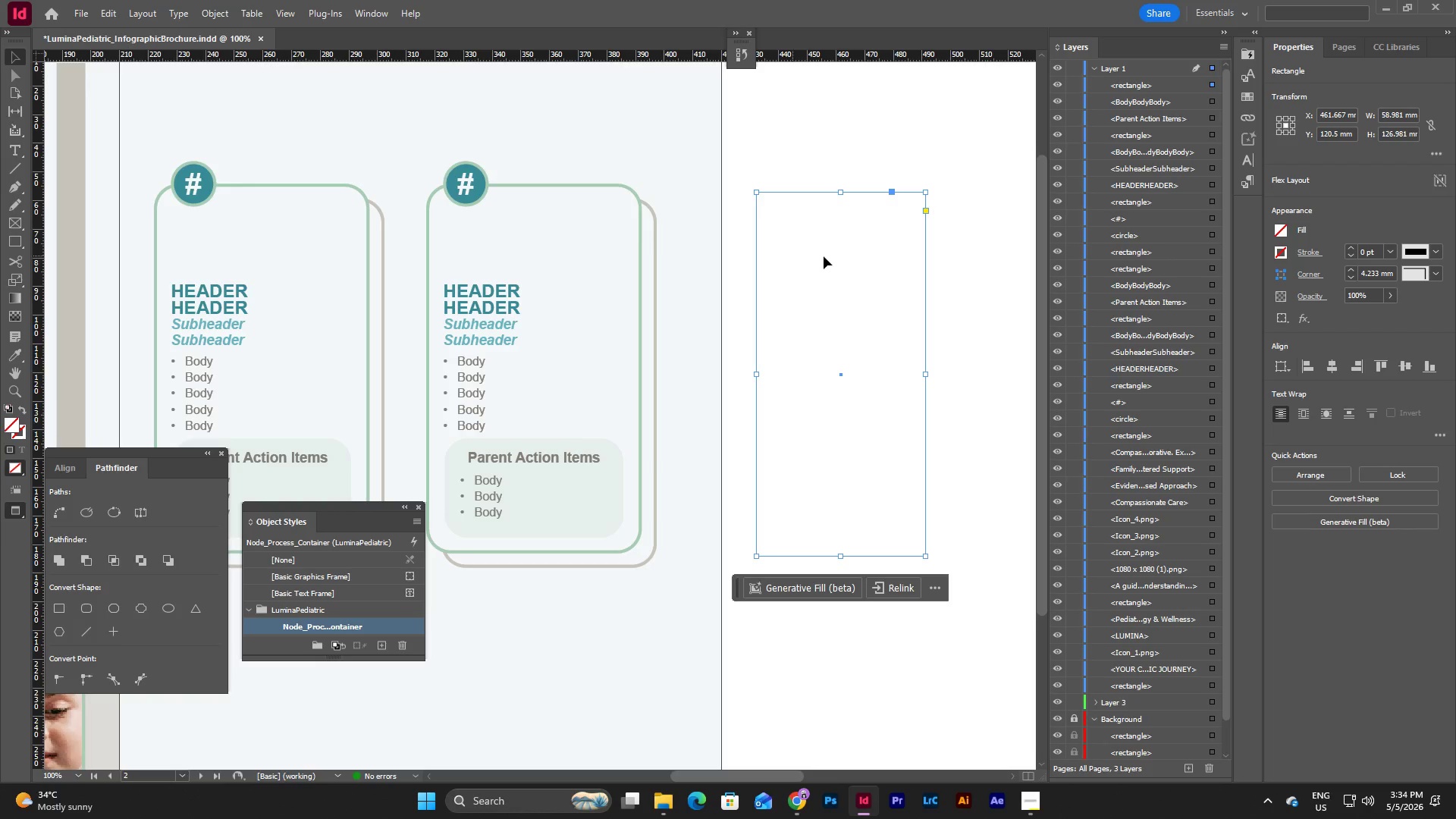 
double_click([824, 256])
 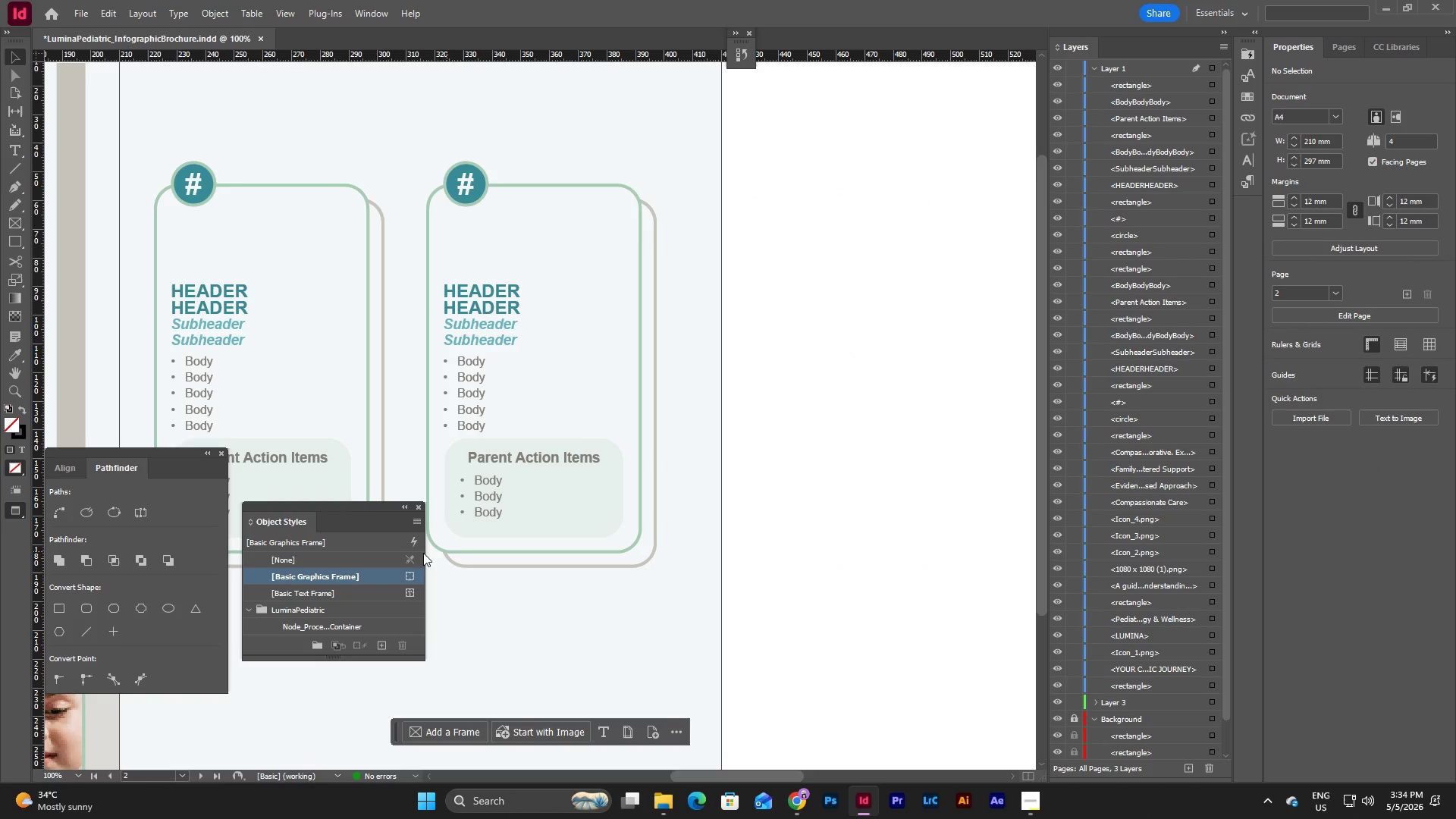 
left_click([384, 632])
 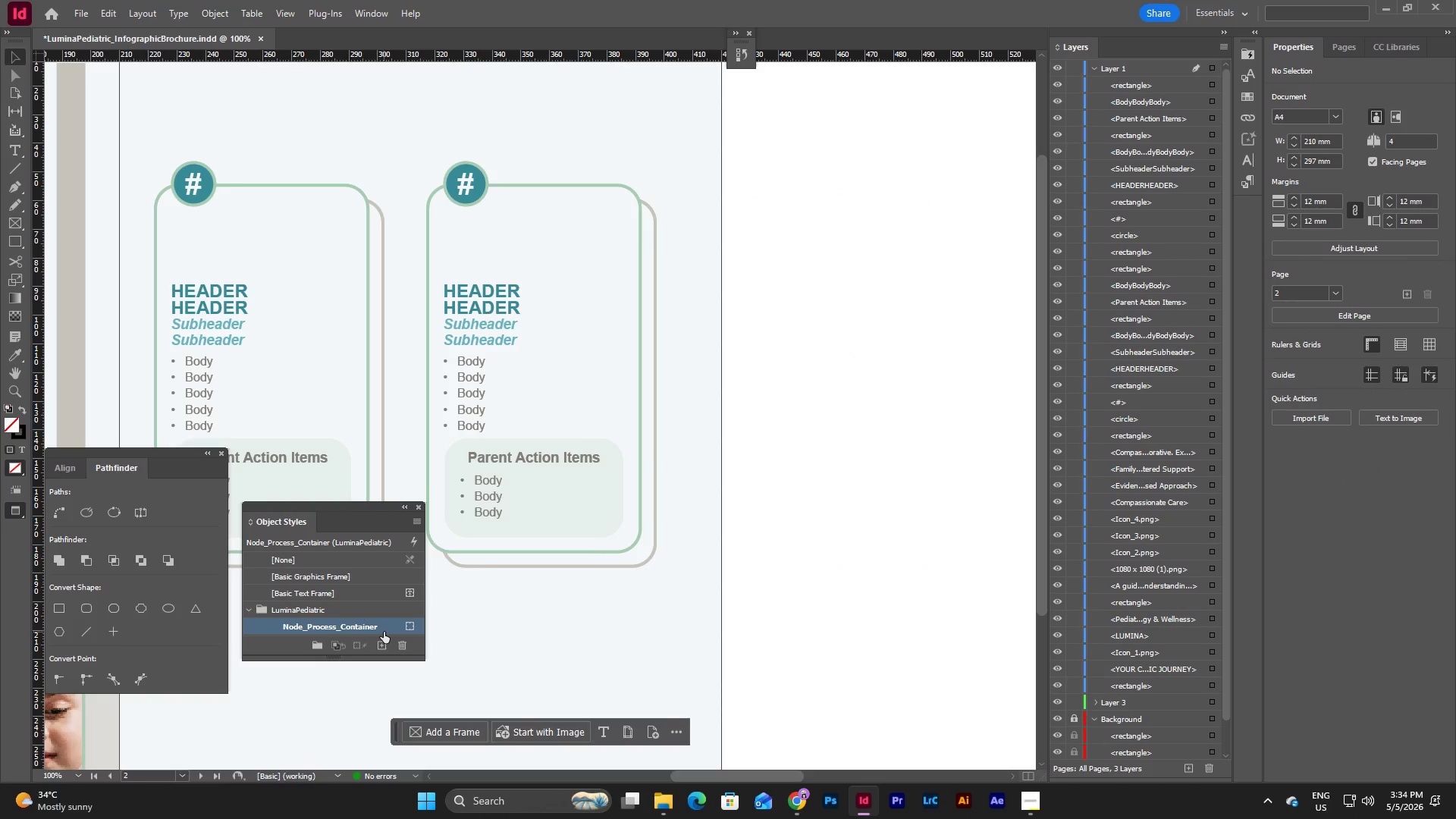 
right_click([384, 632])
 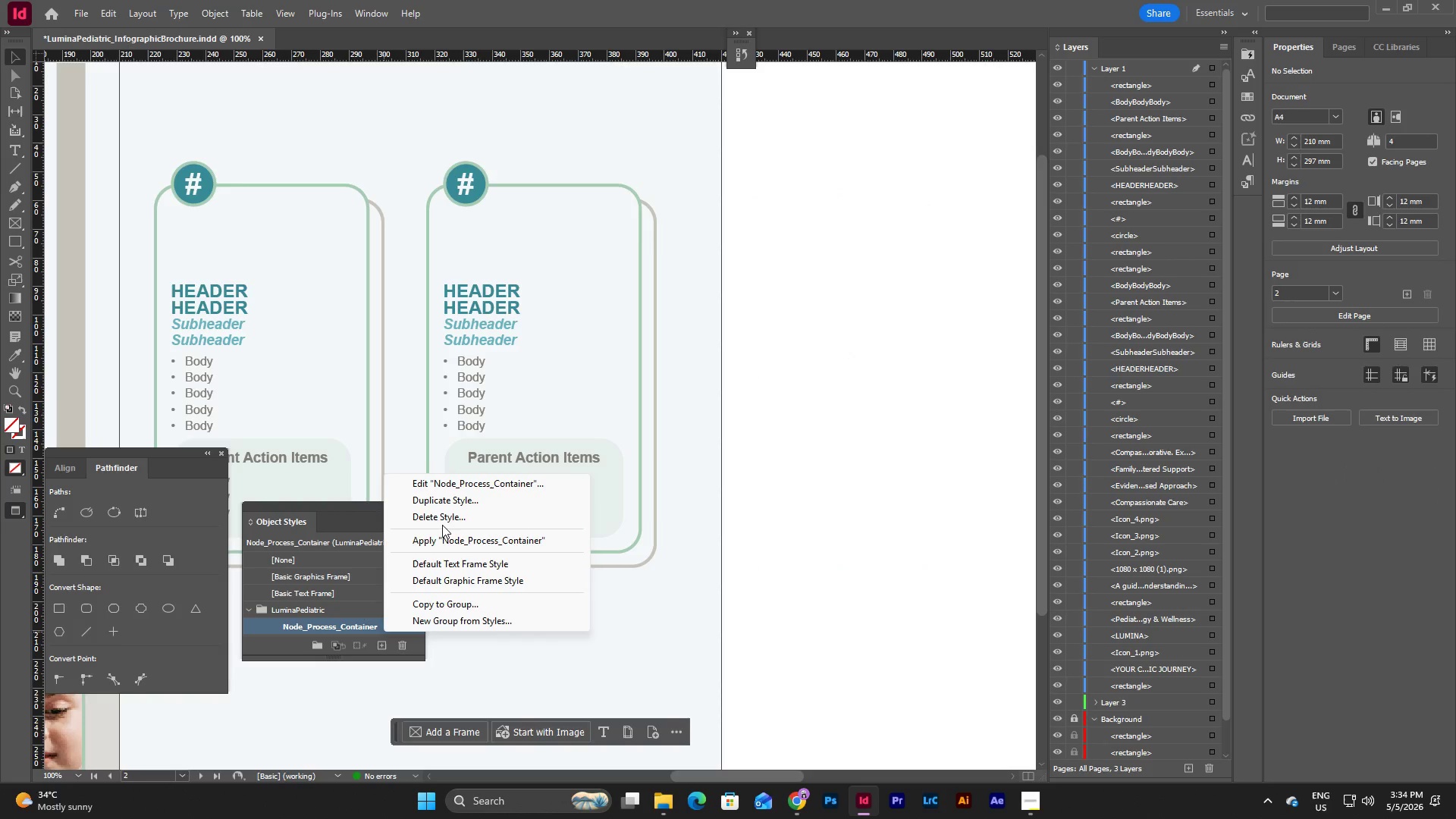 
left_click([444, 519])
 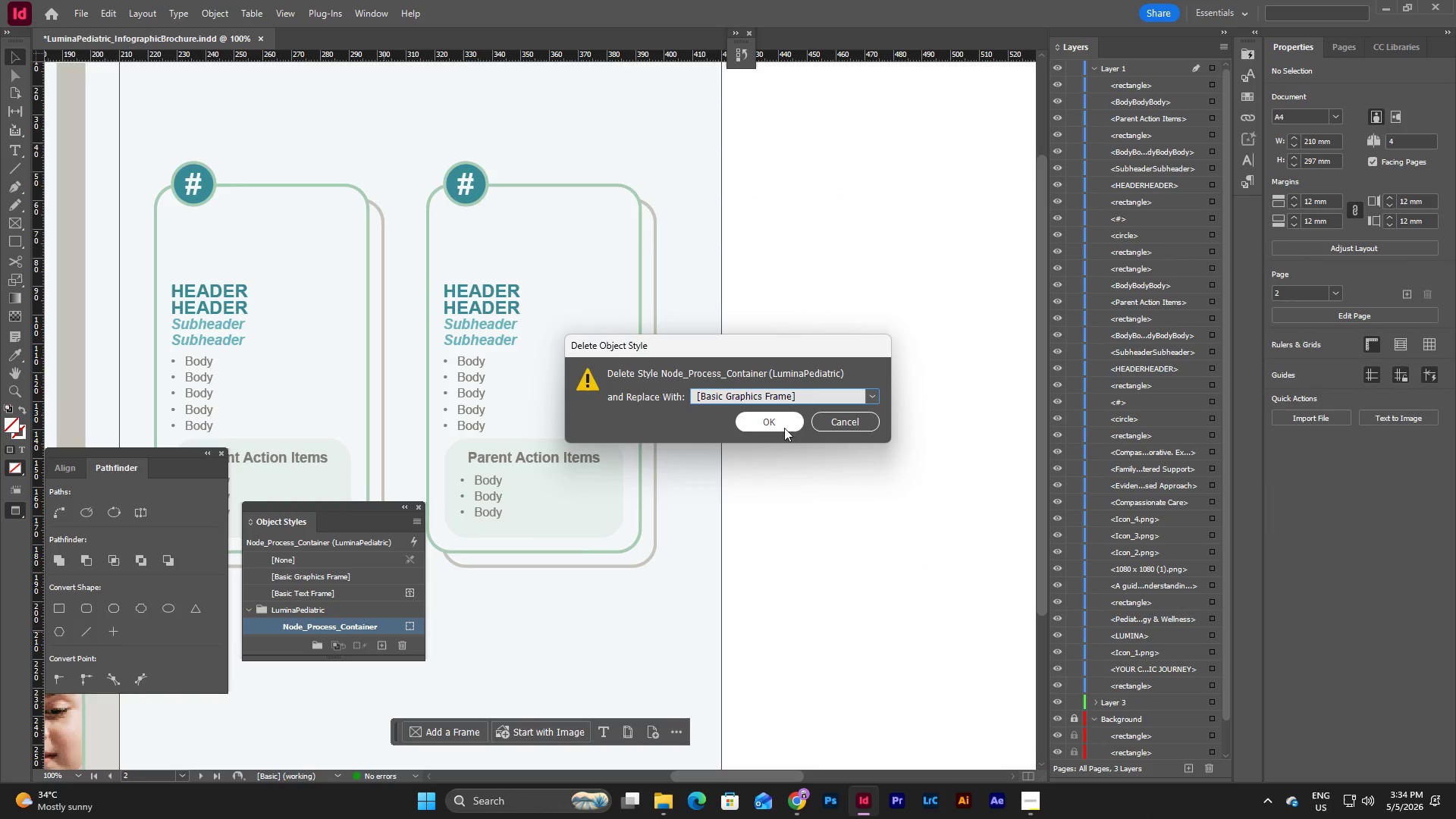 
left_click([776, 423])
 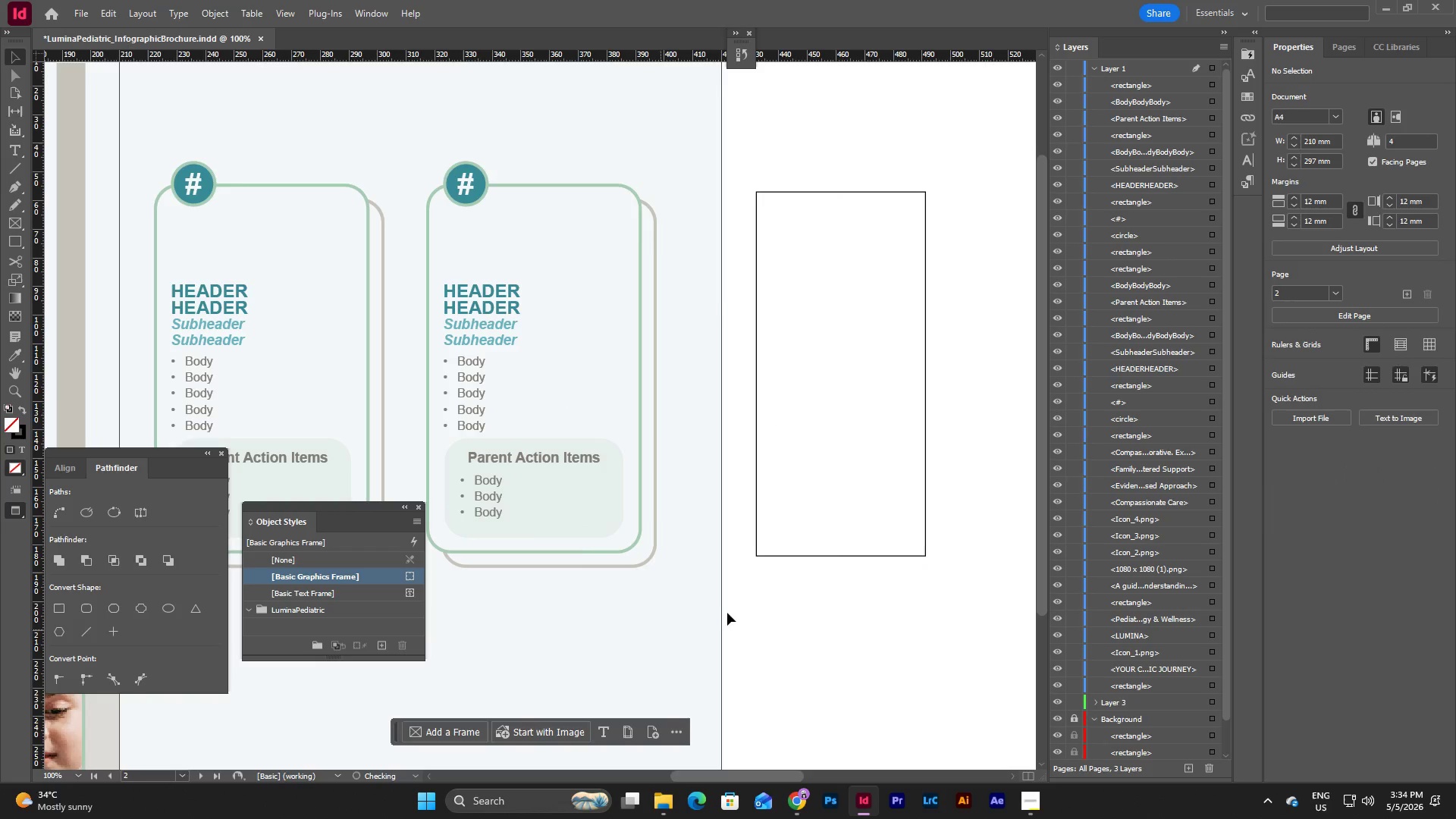 
left_click([852, 510])
 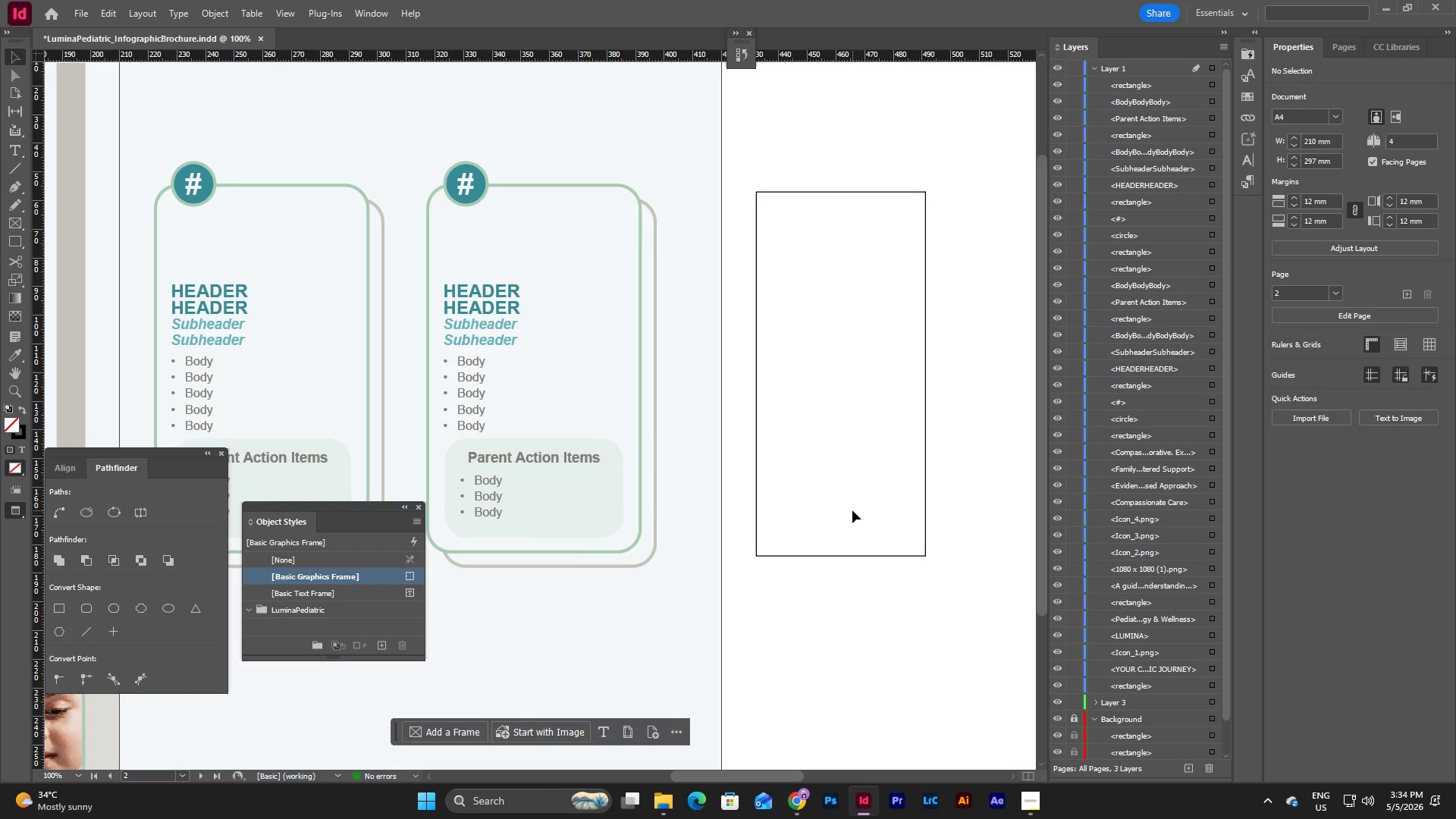 
key(Backspace)
 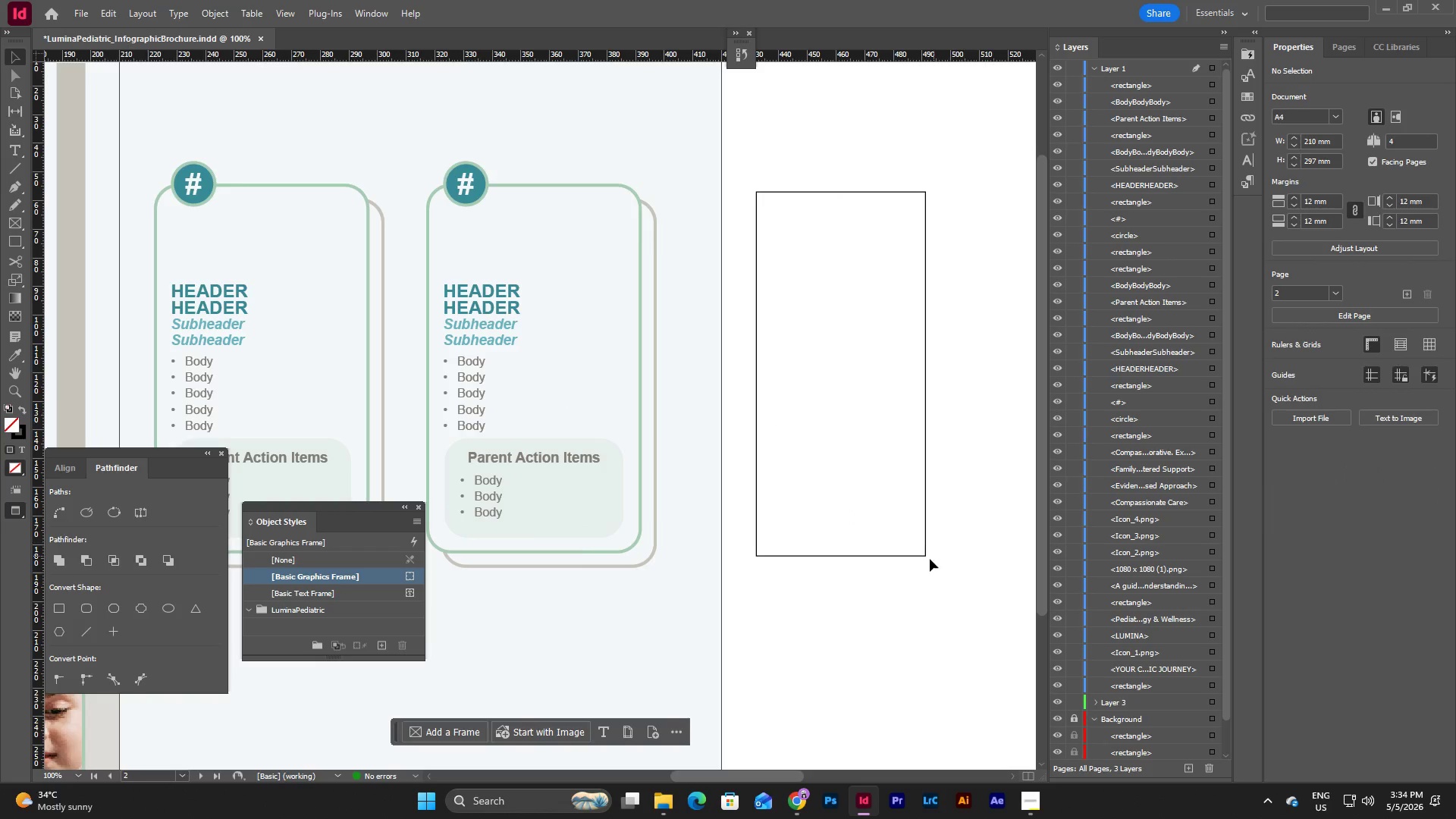 
left_click([929, 561])
 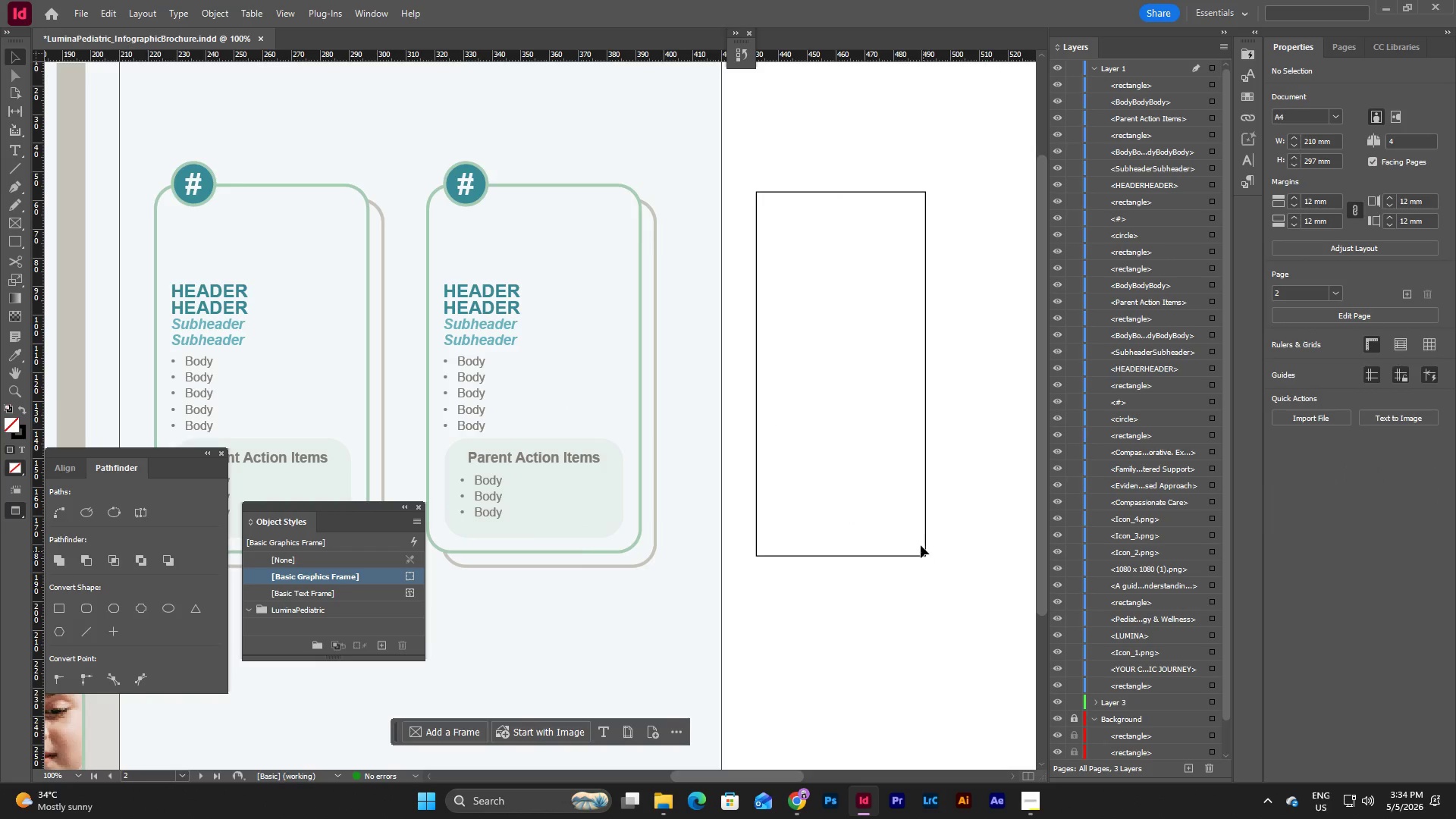 
left_click_drag(start_coordinate=[923, 549], to_coordinate=[805, 415])
 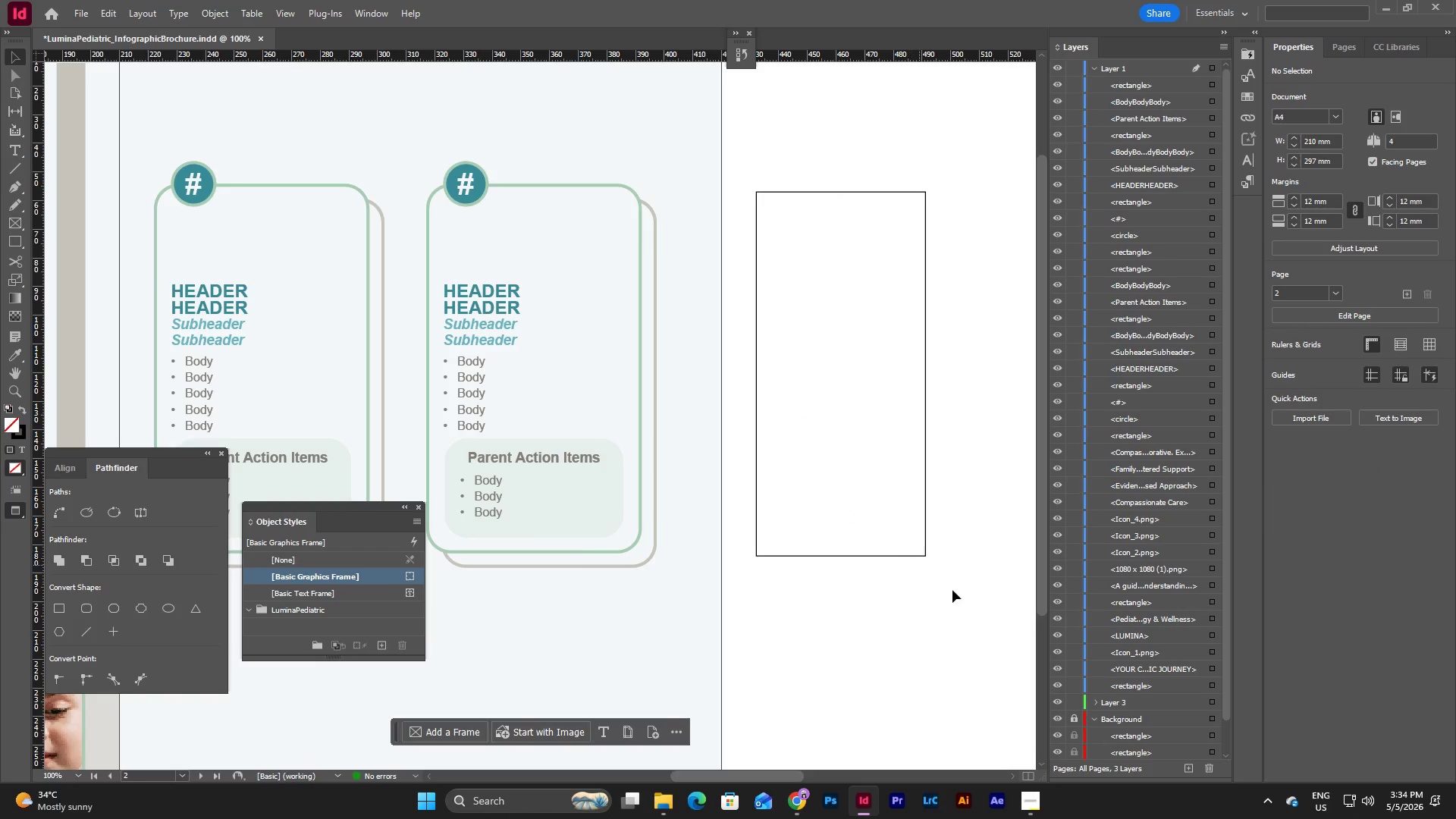 
left_click_drag(start_coordinate=[953, 591], to_coordinate=[830, 453])
 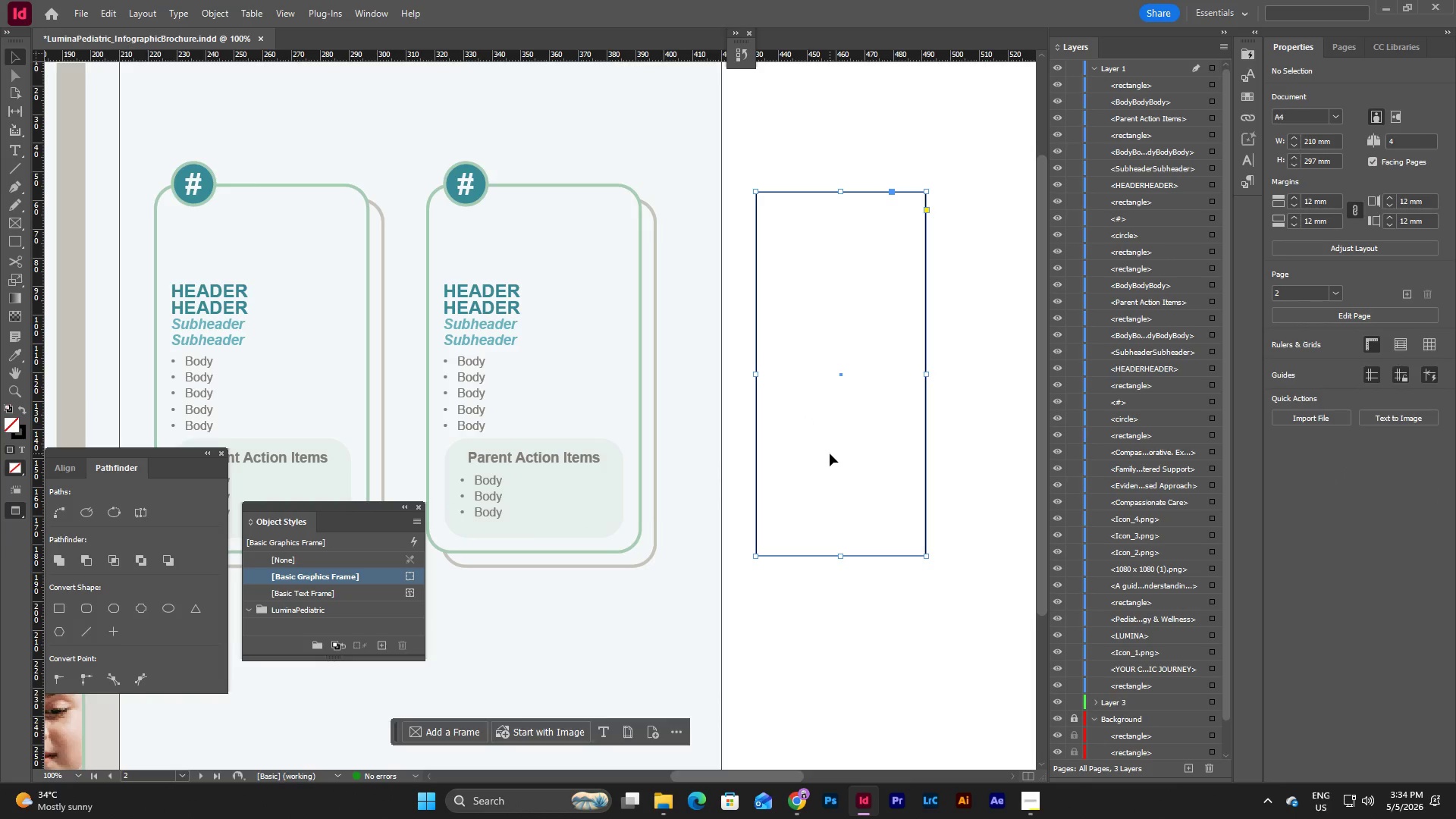 
key(Backspace)
 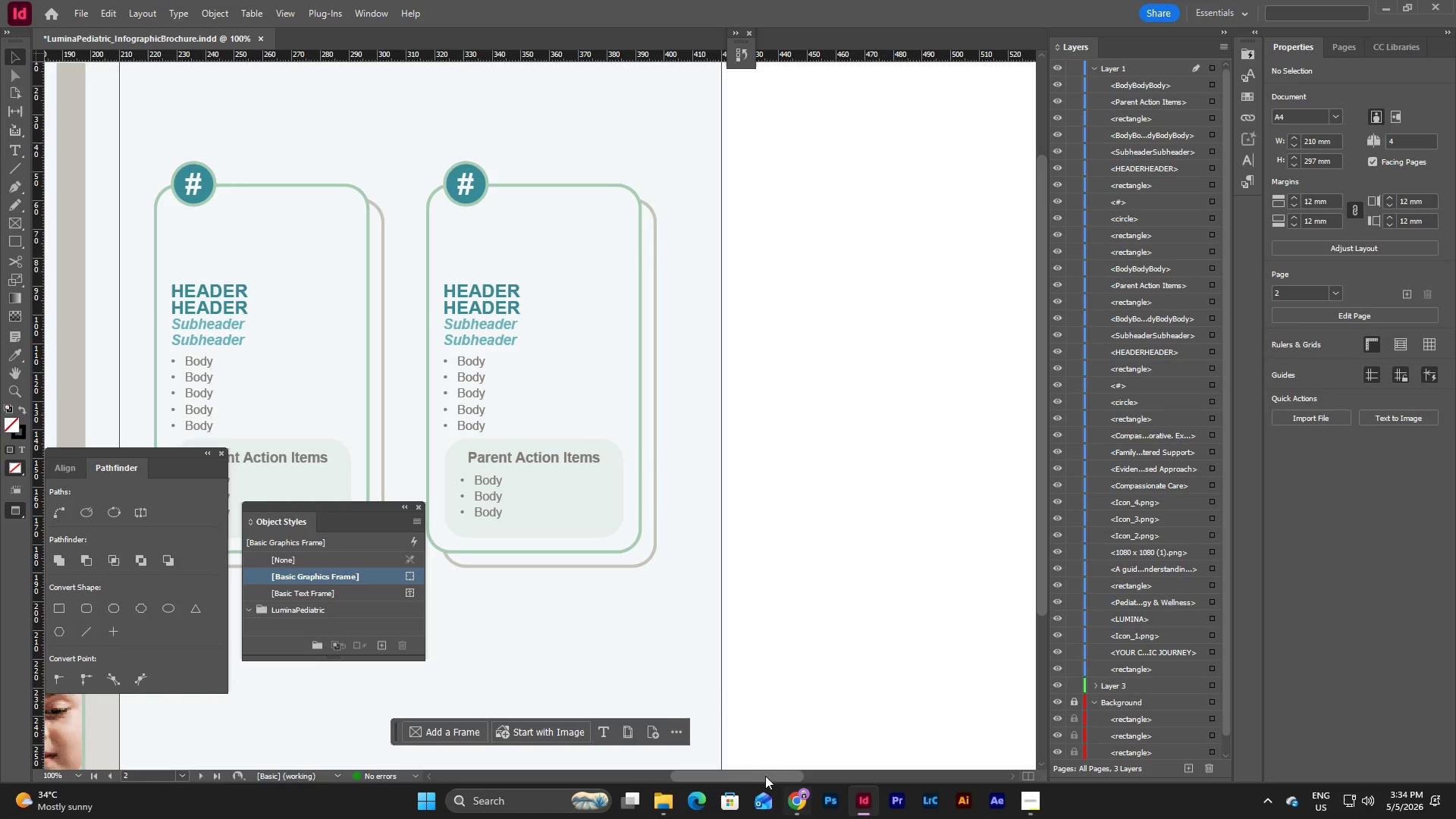 
left_click_drag(start_coordinate=[765, 773], to_coordinate=[712, 779])
 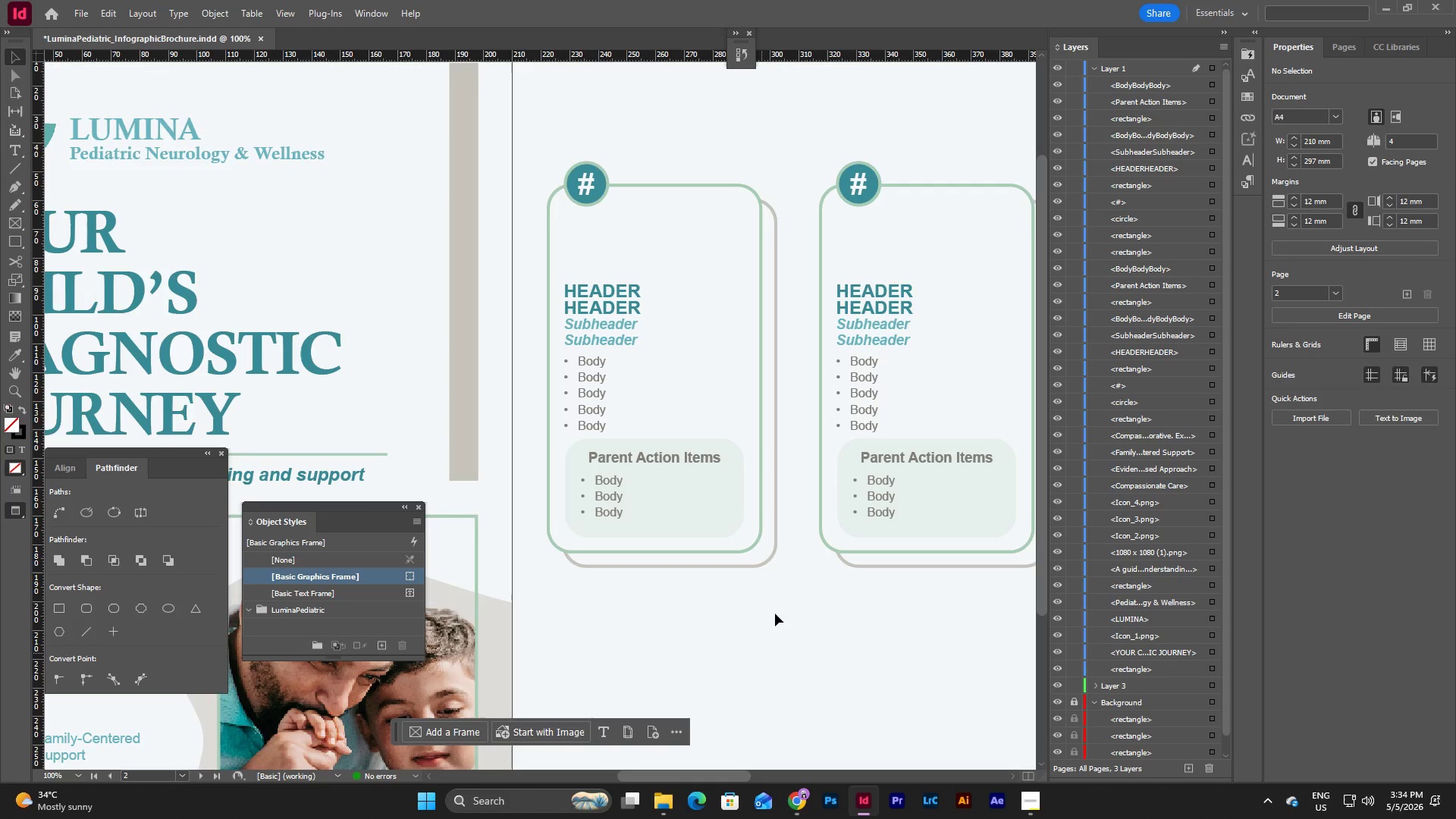 